 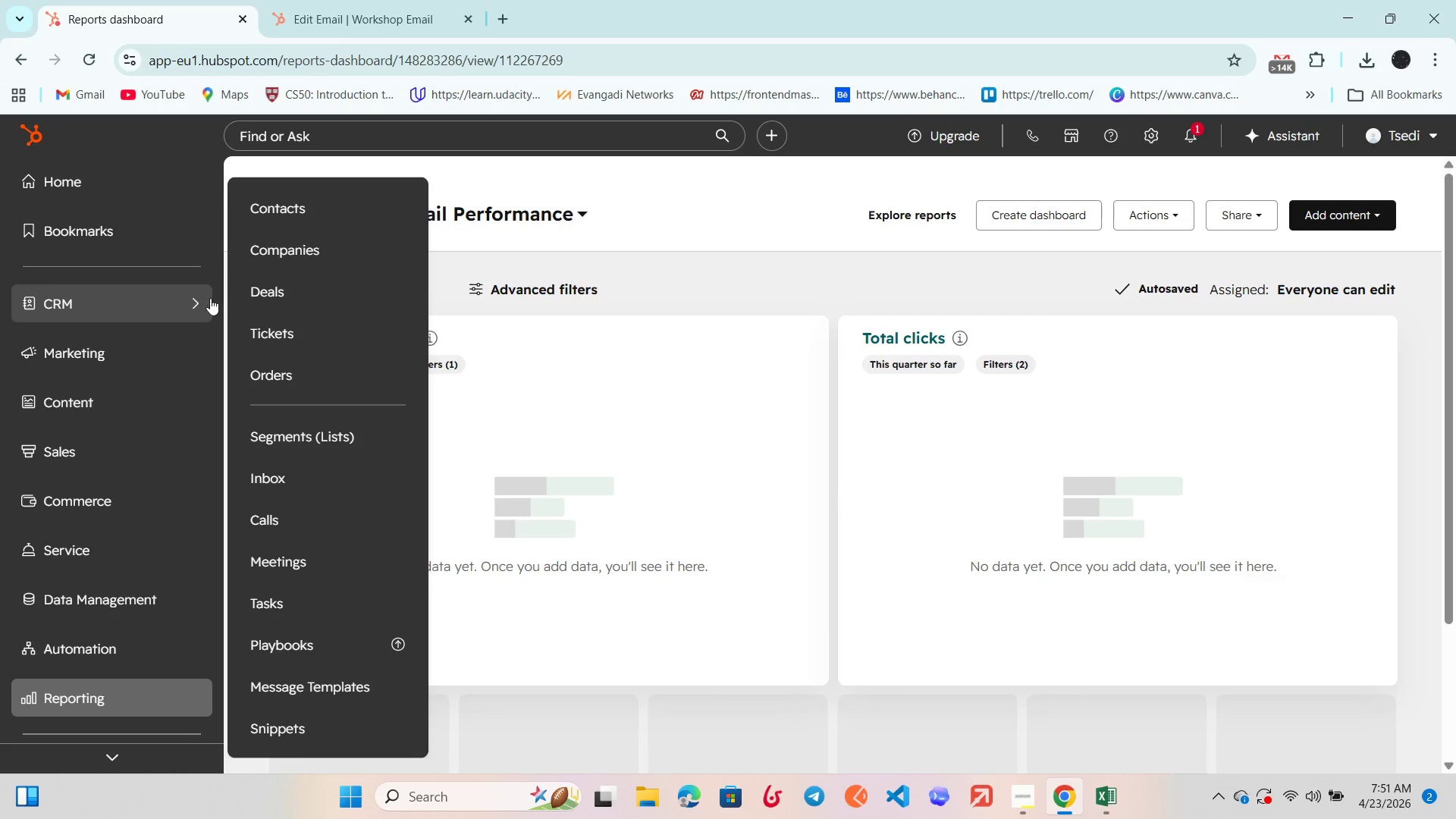 
left_click([300, 221])
 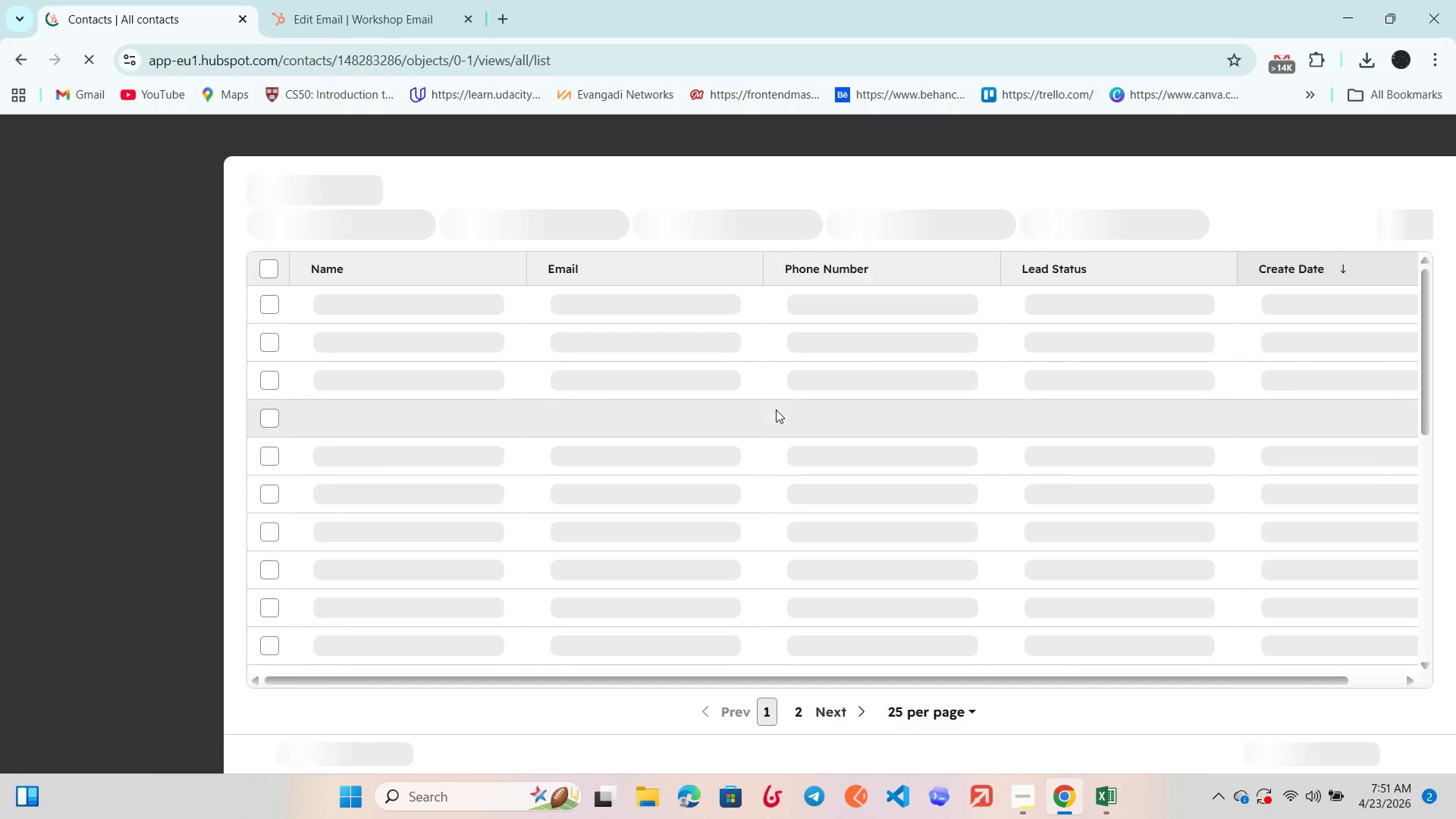 
scroll: coordinate [776, 410], scroll_direction: up, amount: 4.0
 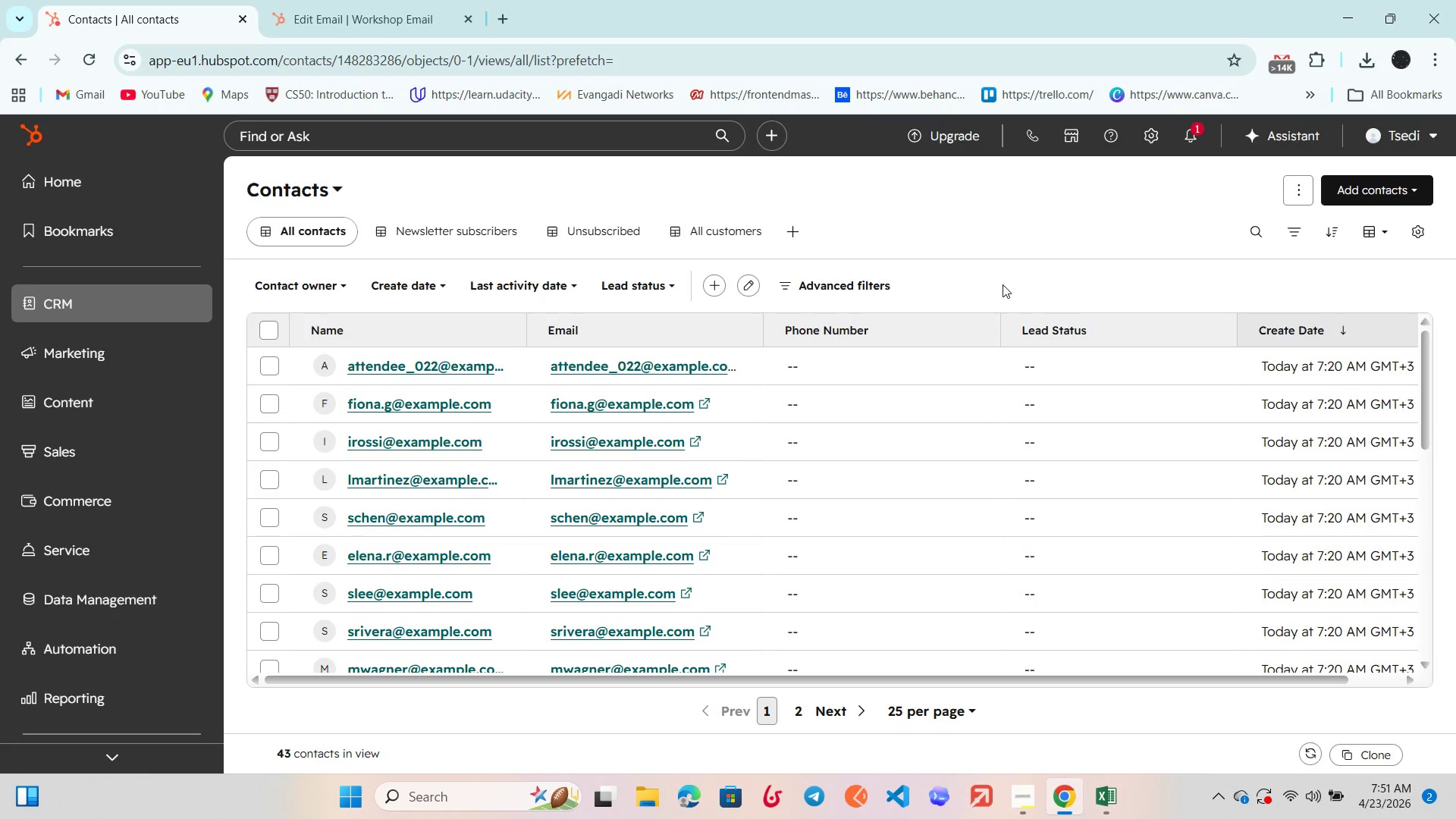 
left_click([838, 275])
 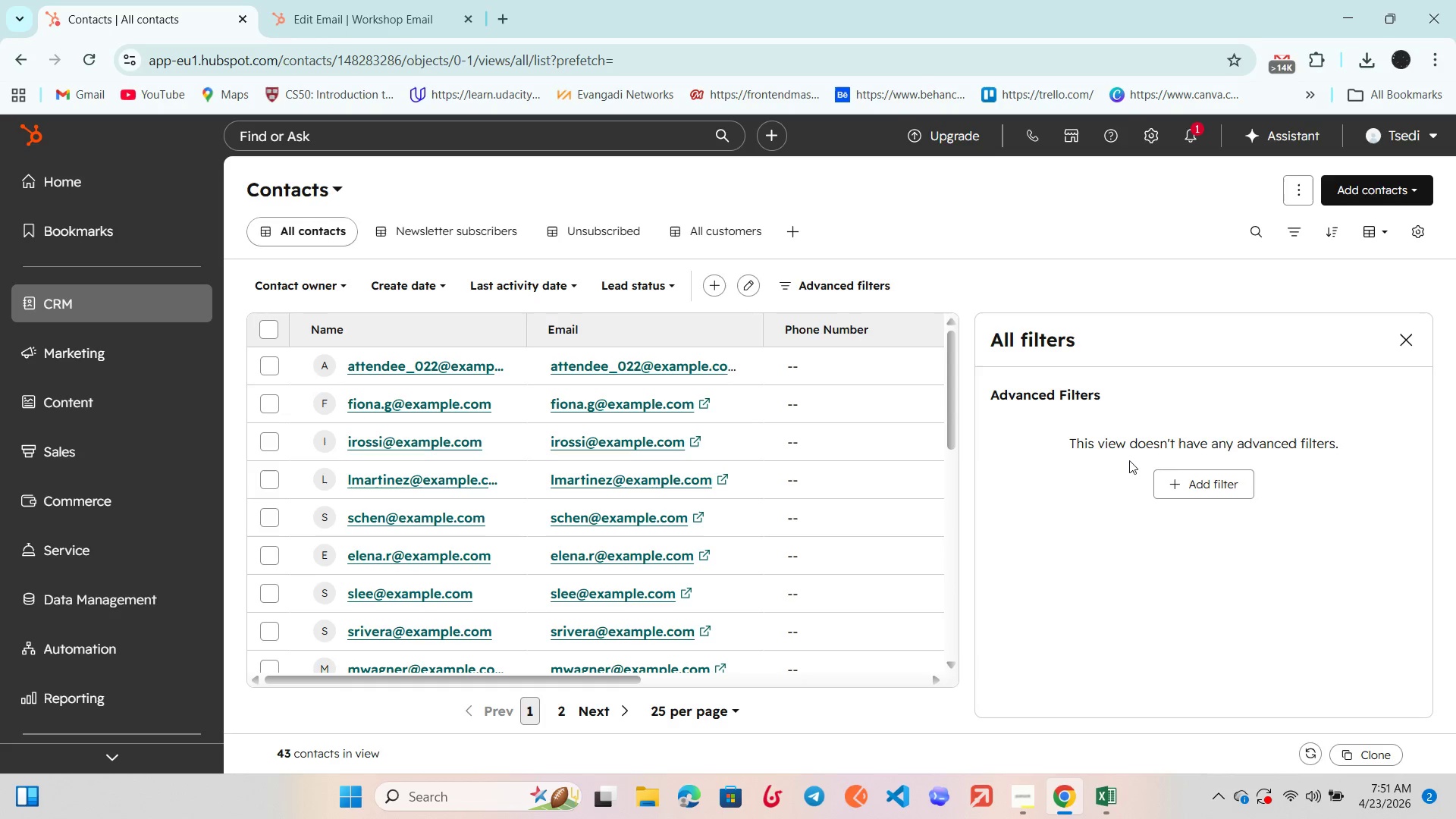 
left_click([1190, 476])
 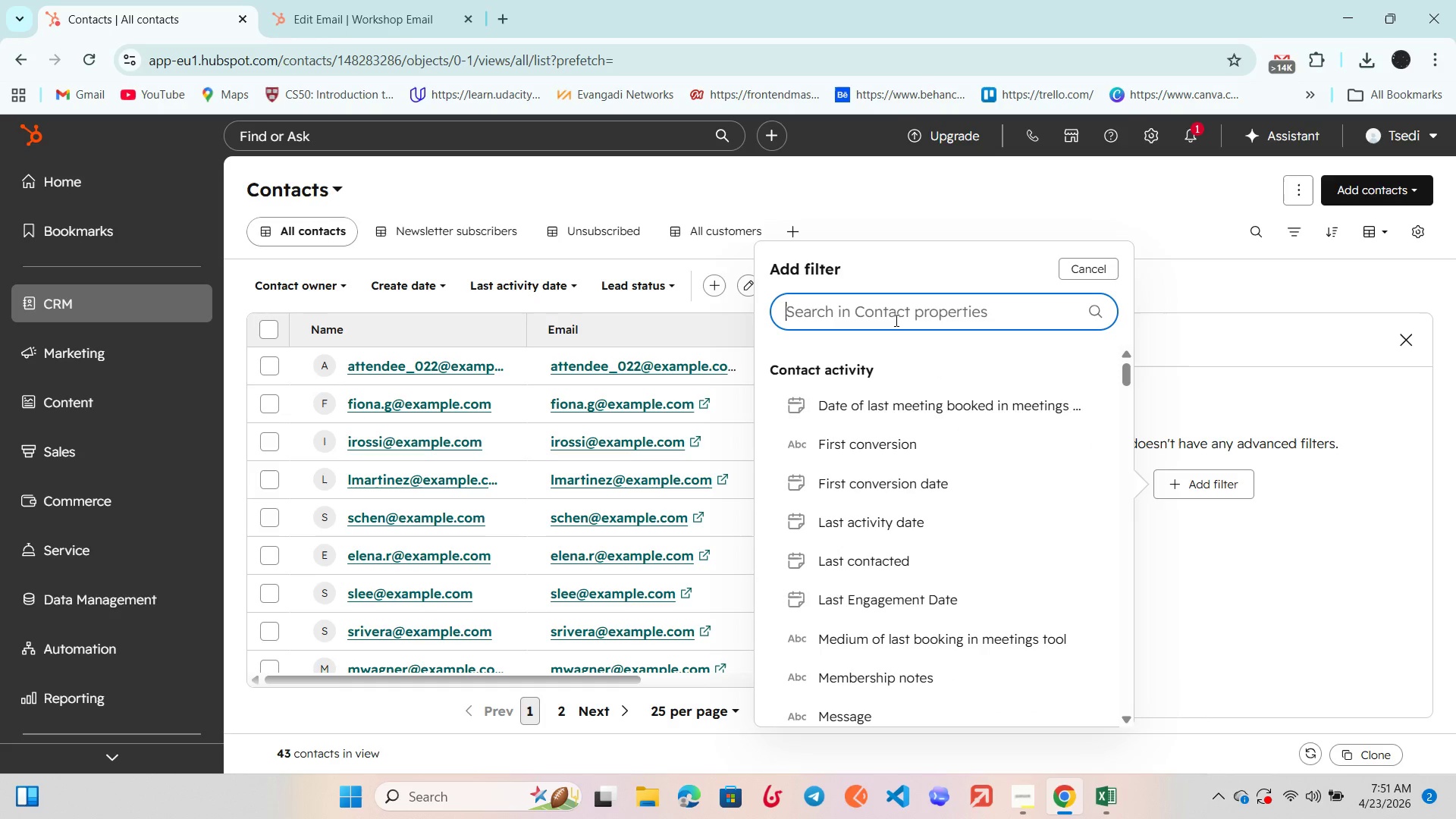 
type(Cre)
 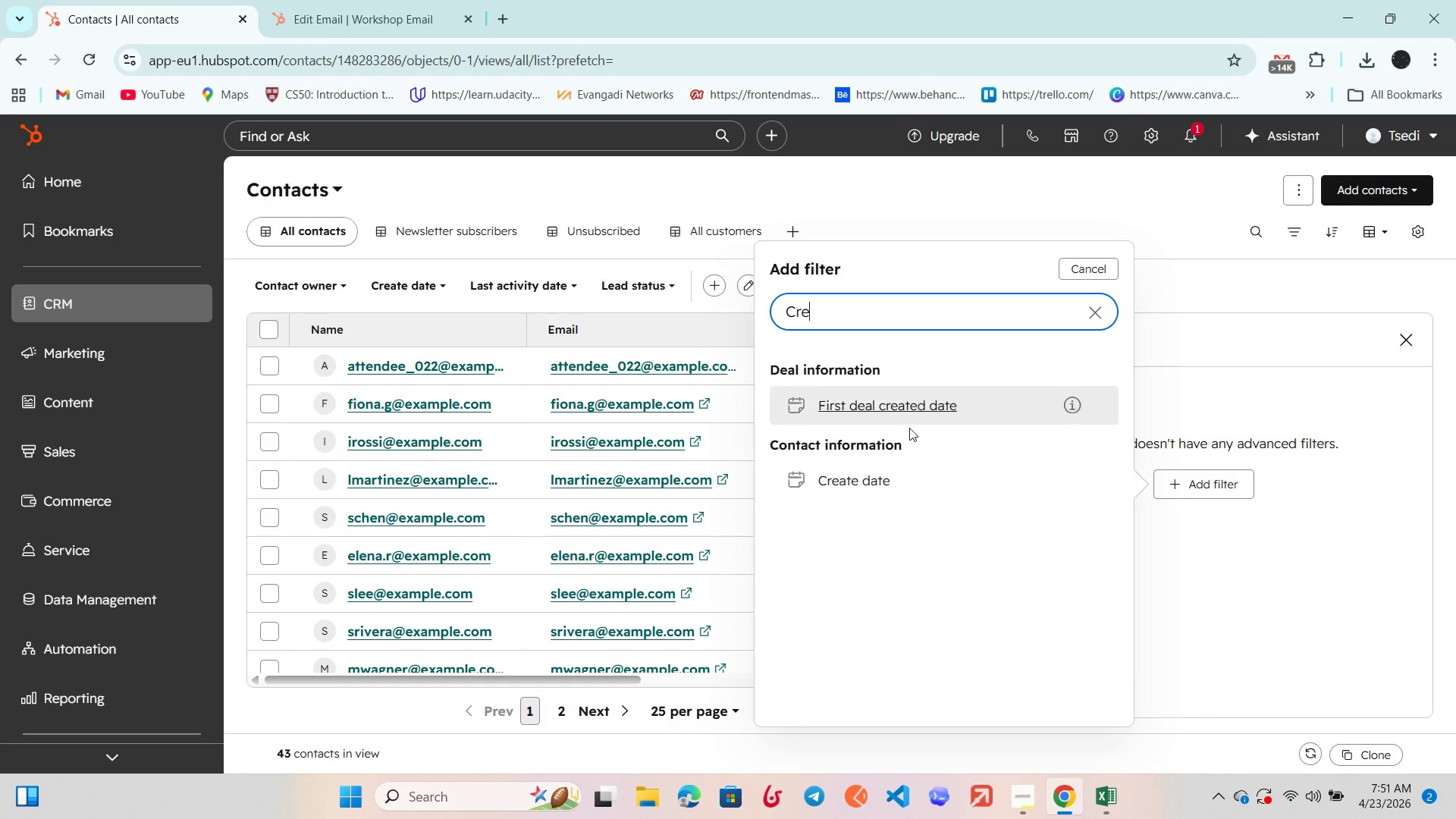 
left_click([884, 472])
 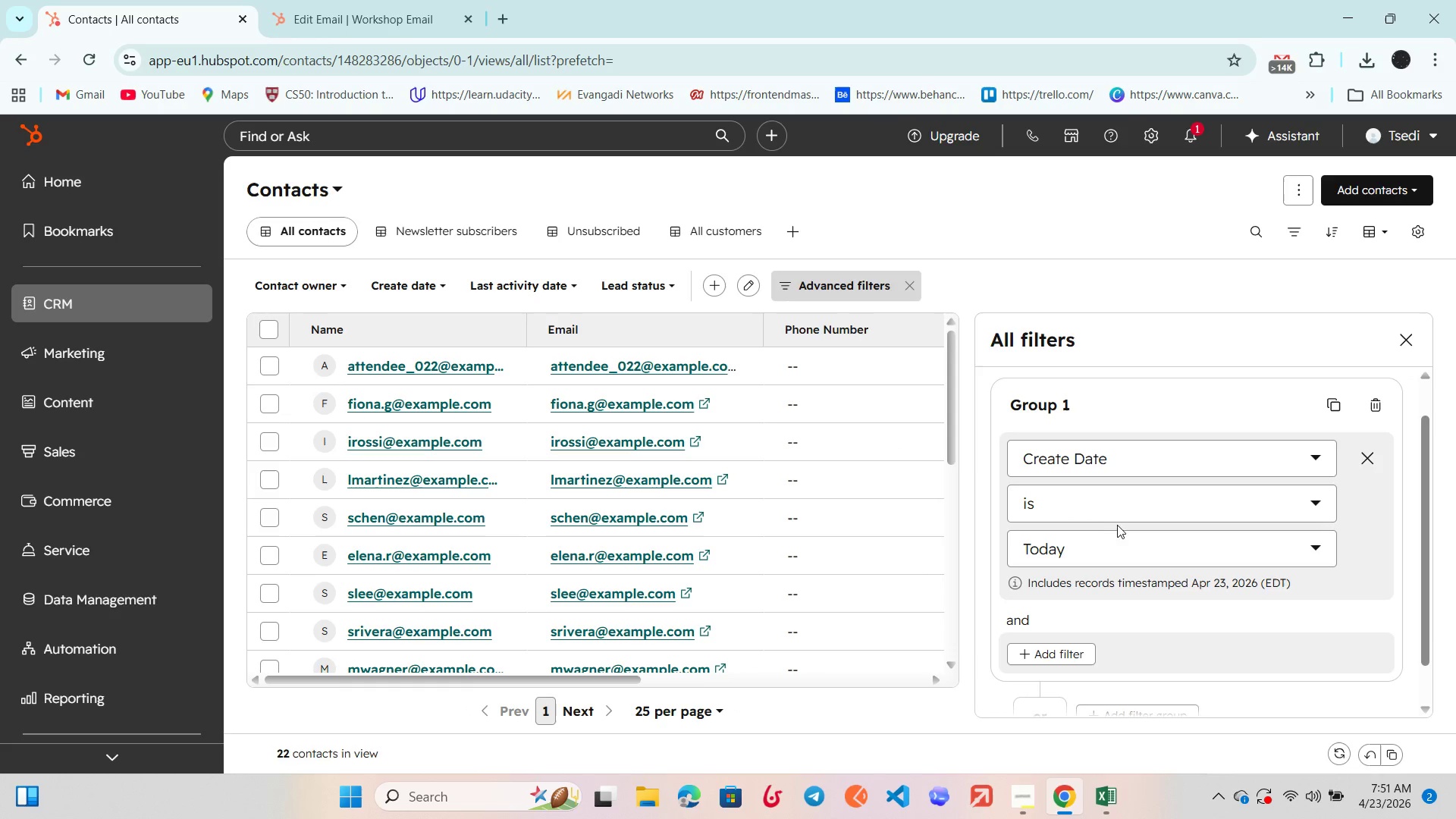 
scroll: coordinate [679, 525], scroll_direction: down, amount: 14.0
 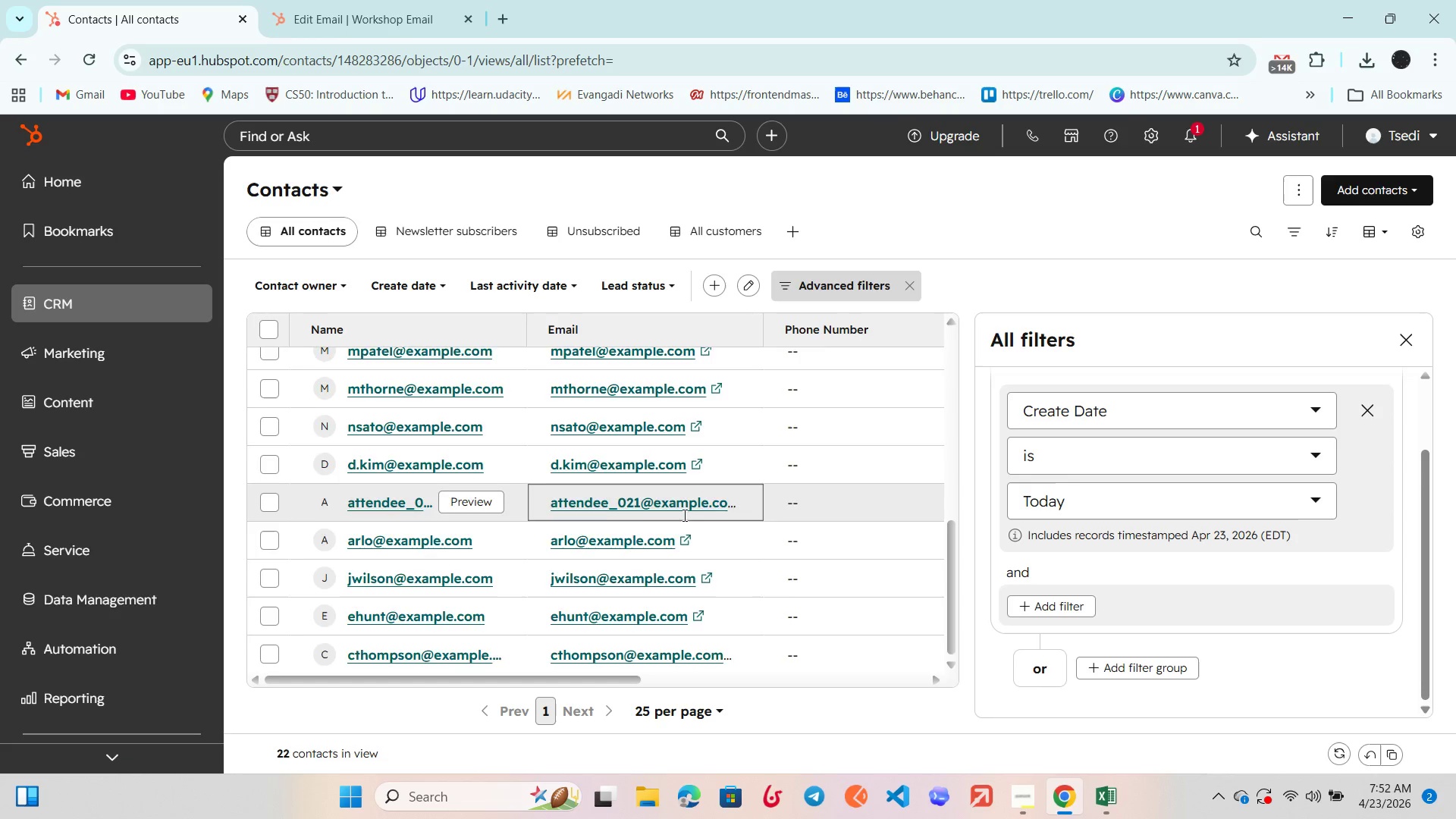 
scroll: coordinate [683, 513], scroll_direction: up, amount: 9.0
 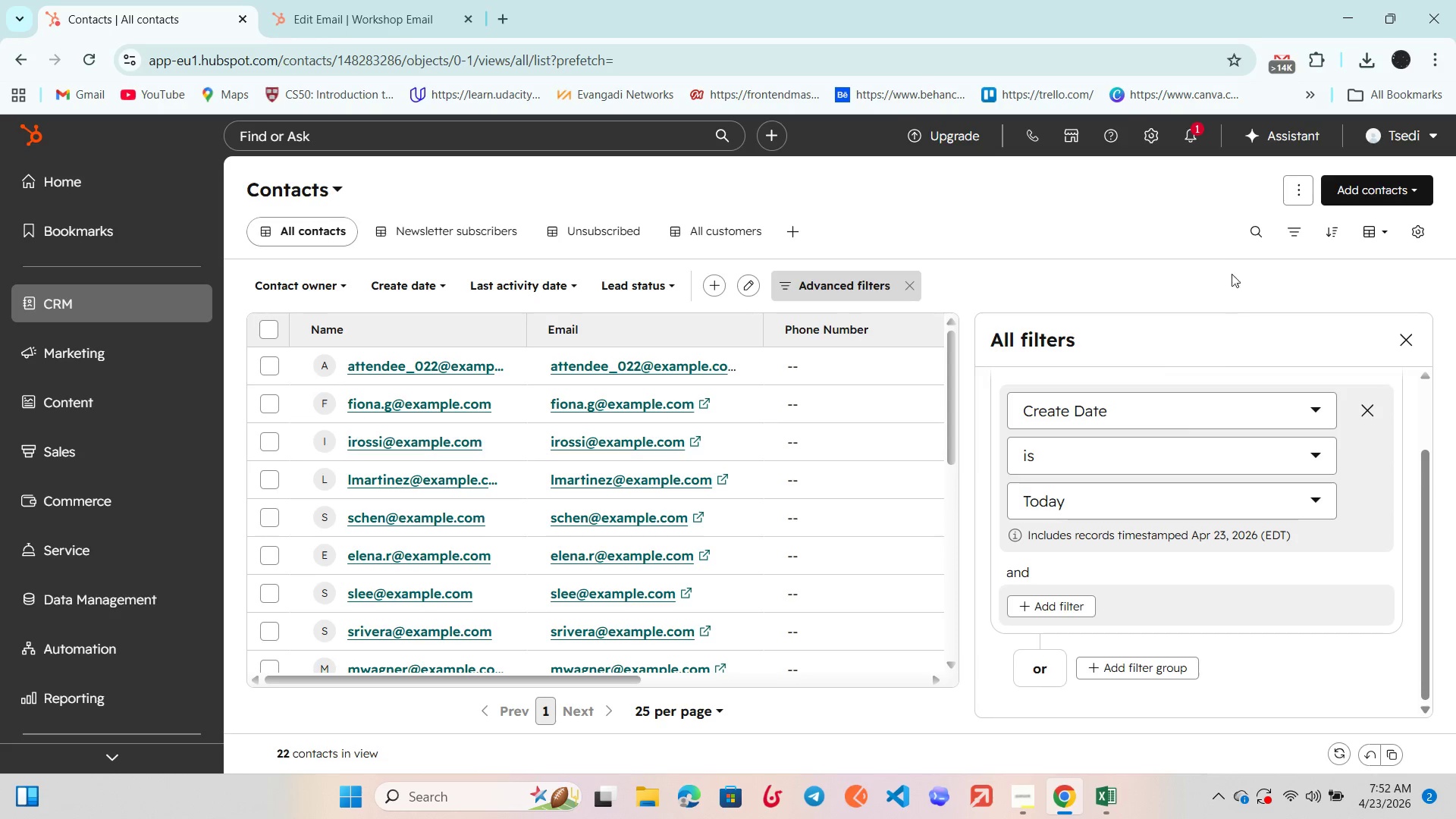 
wait(15.24)
 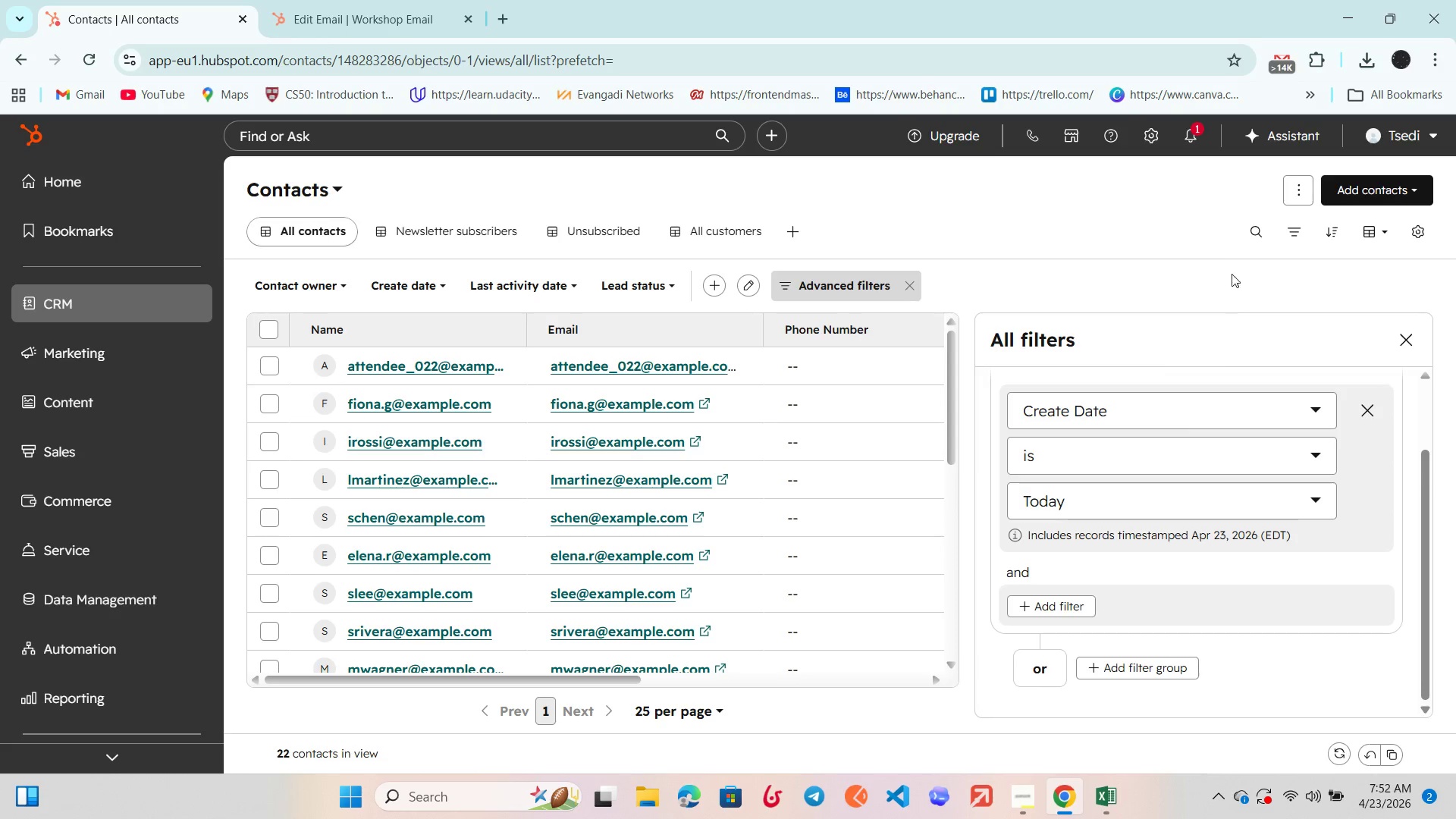 
left_click([132, 350])
 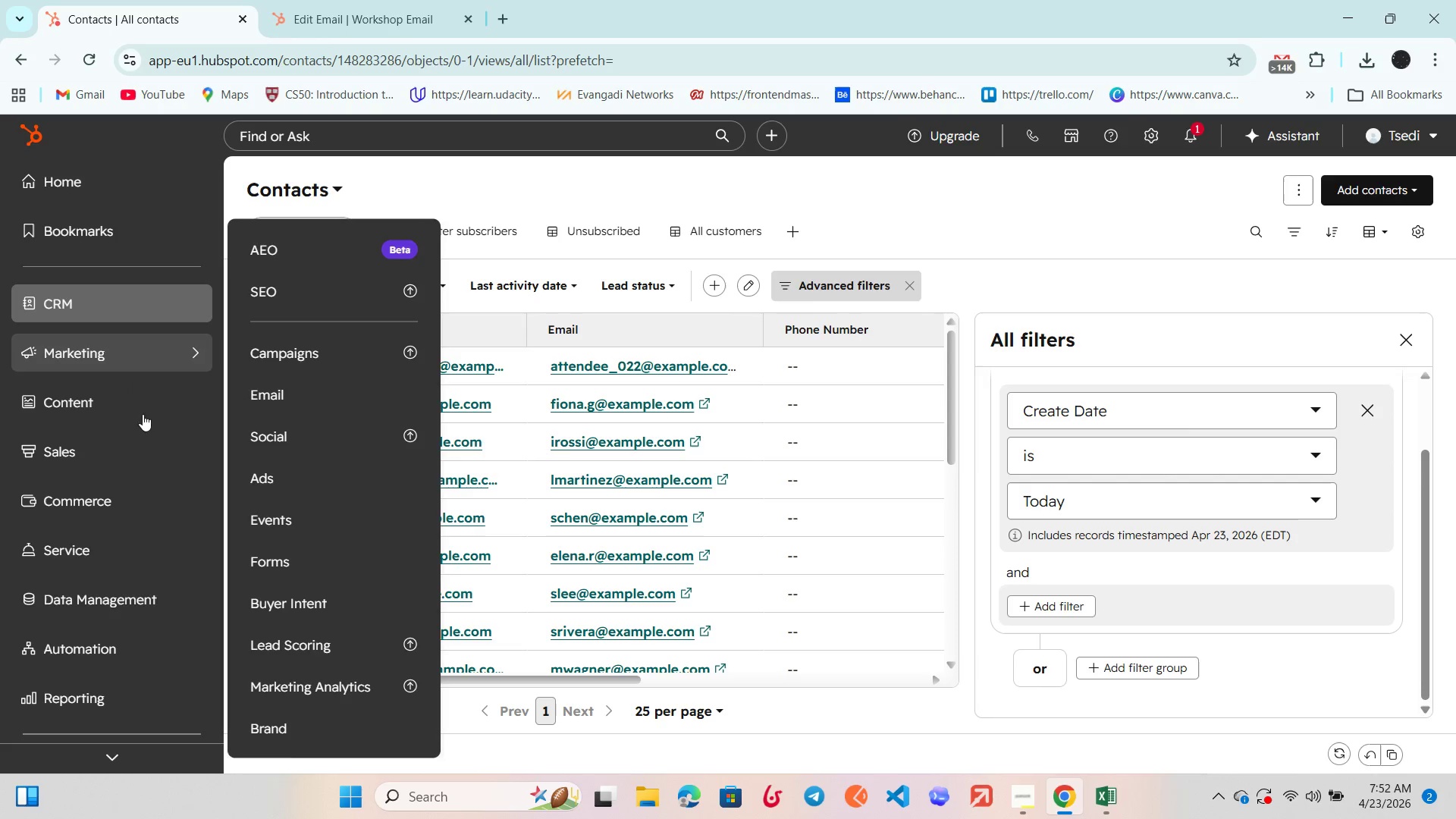 
left_click([146, 400])
 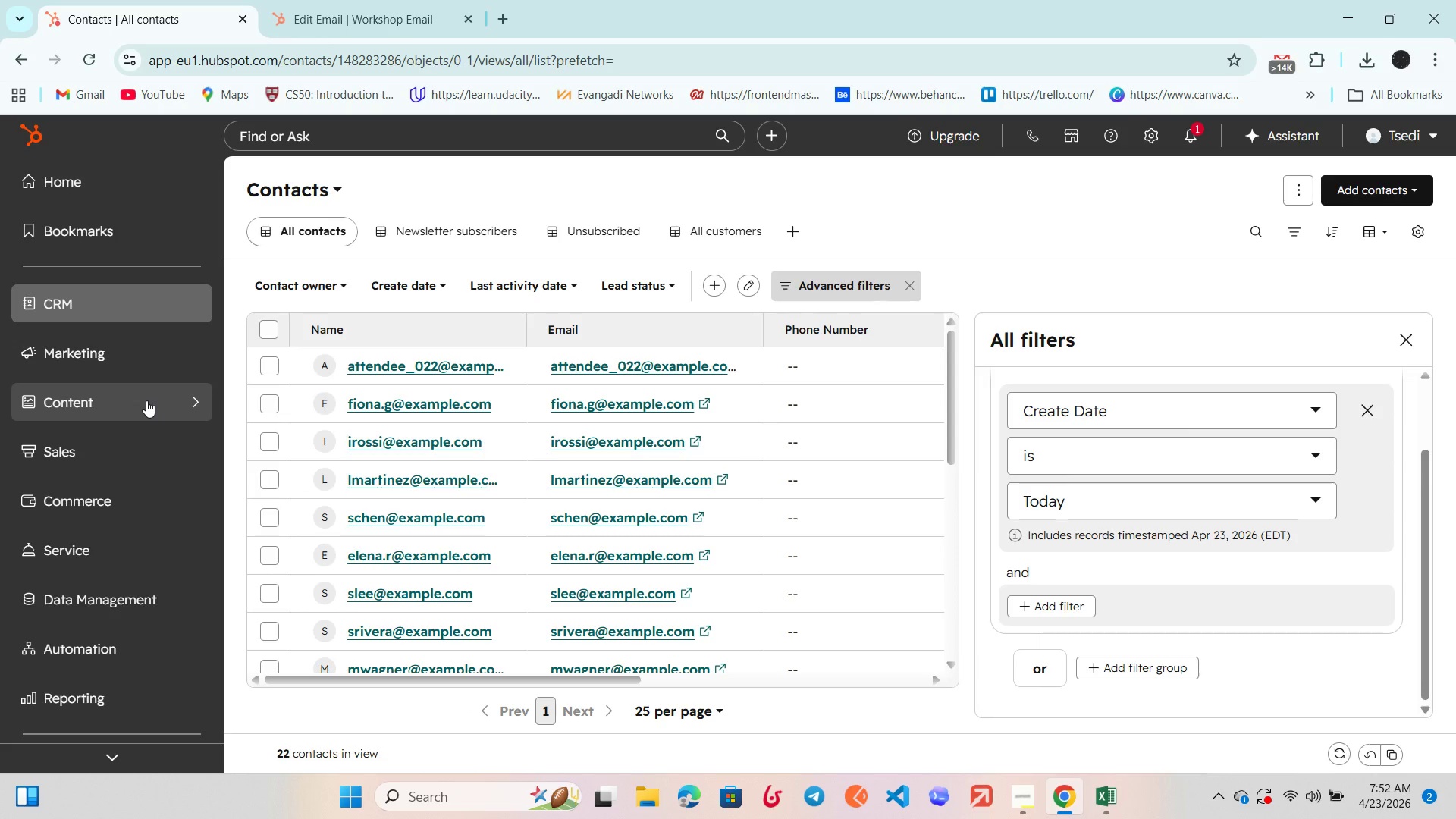 
left_click([146, 400])
 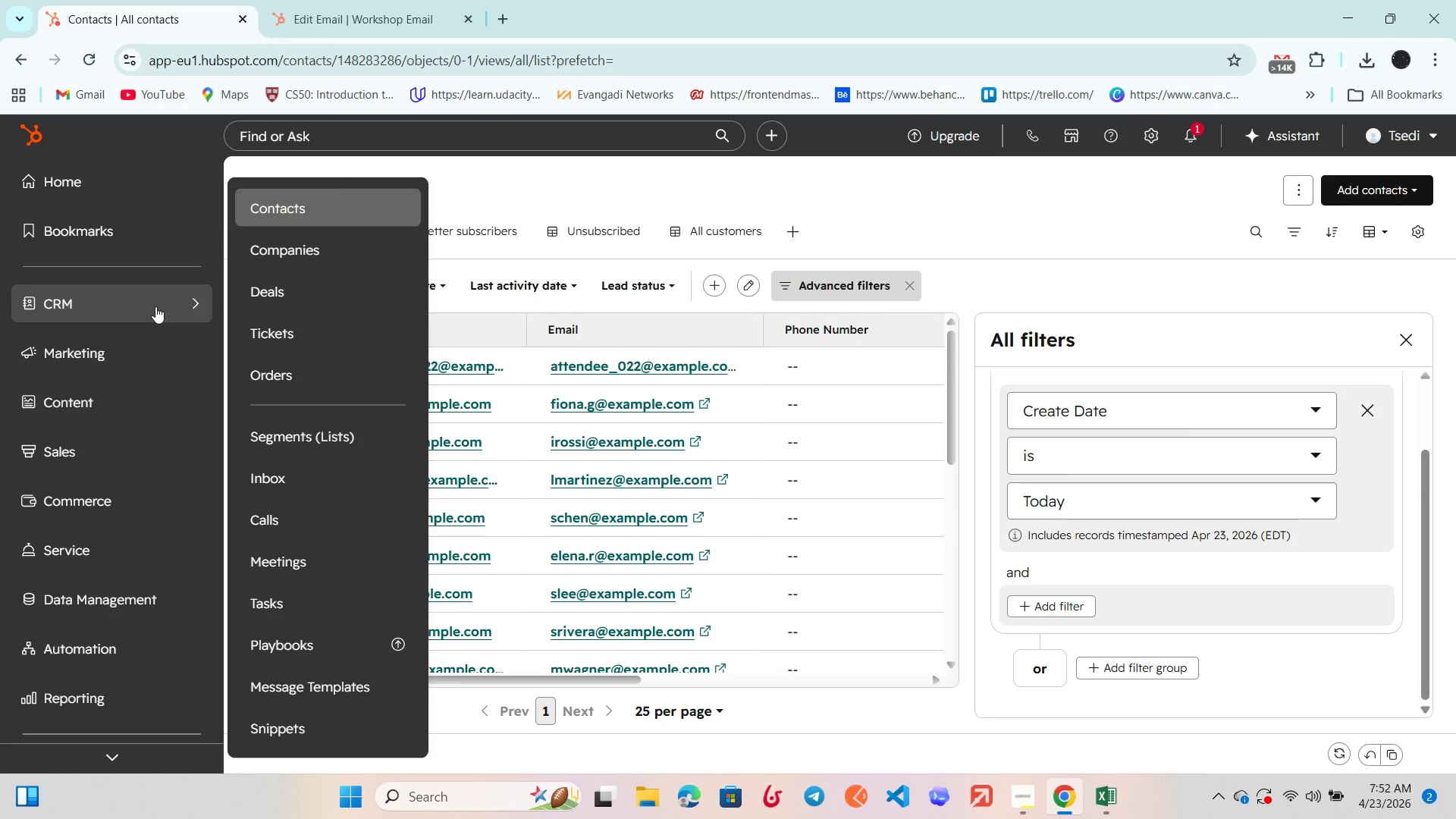 
left_click([343, 431])
 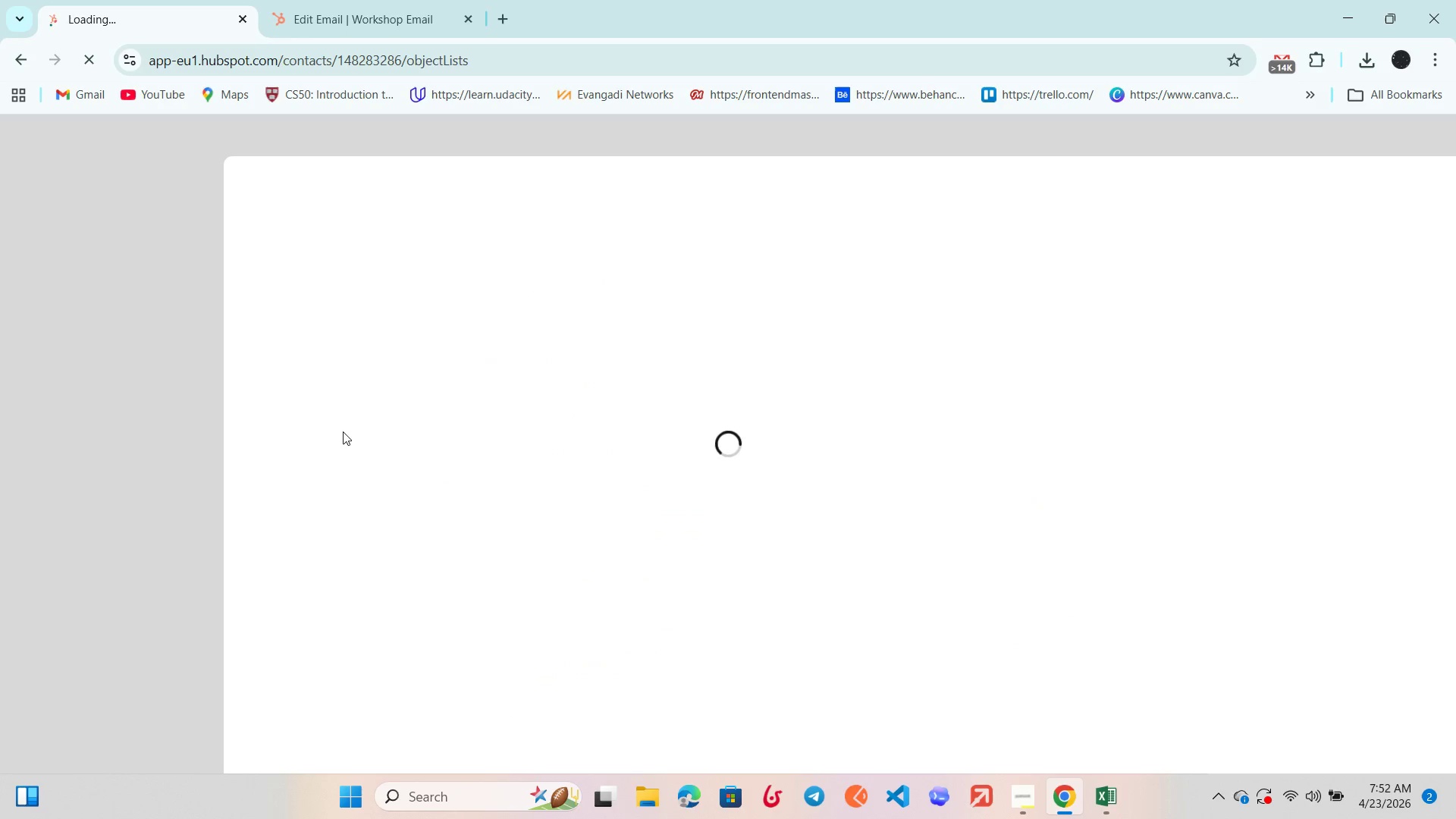 
mouse_move([641, 438])
 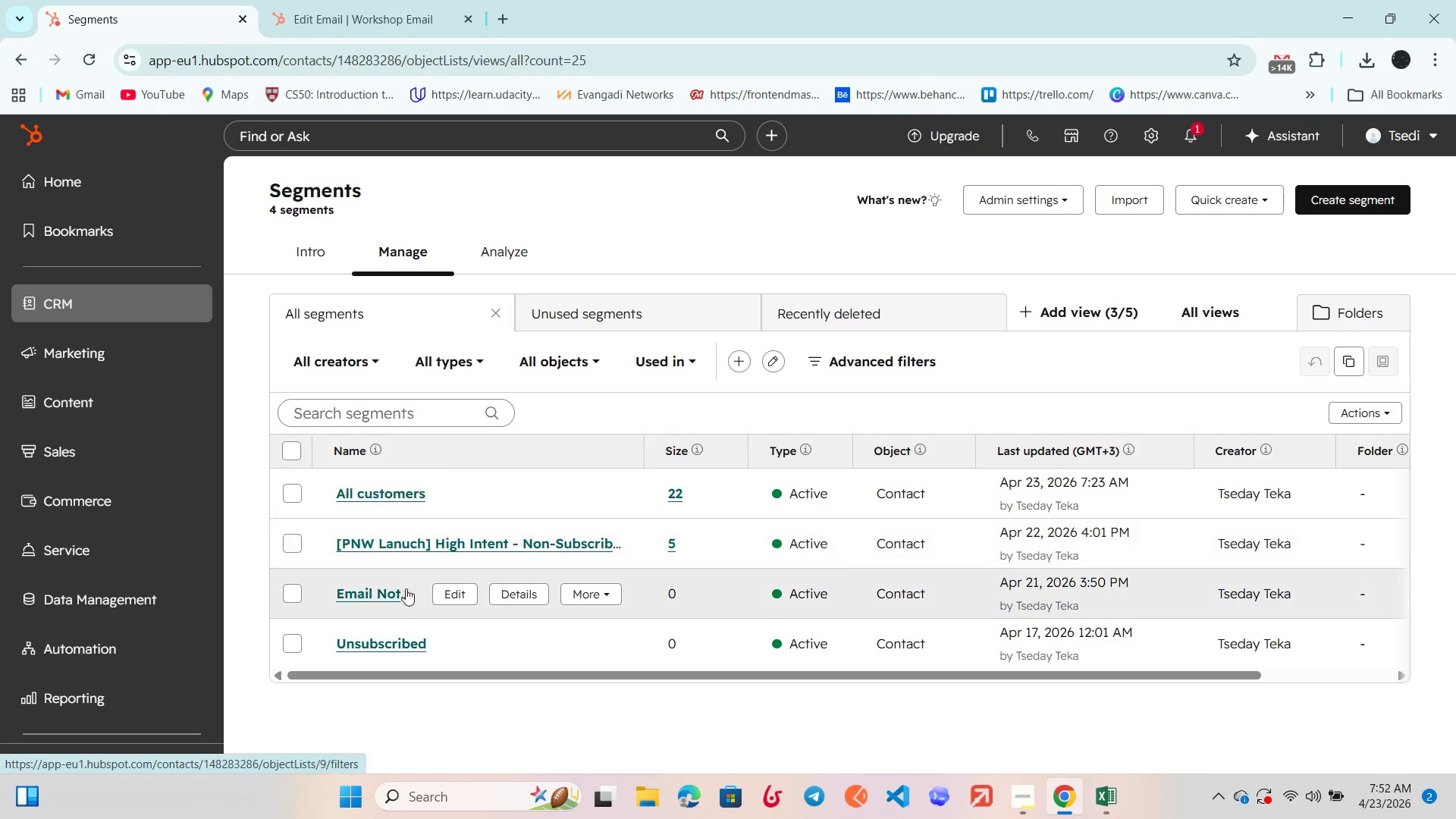 
wait(7.07)
 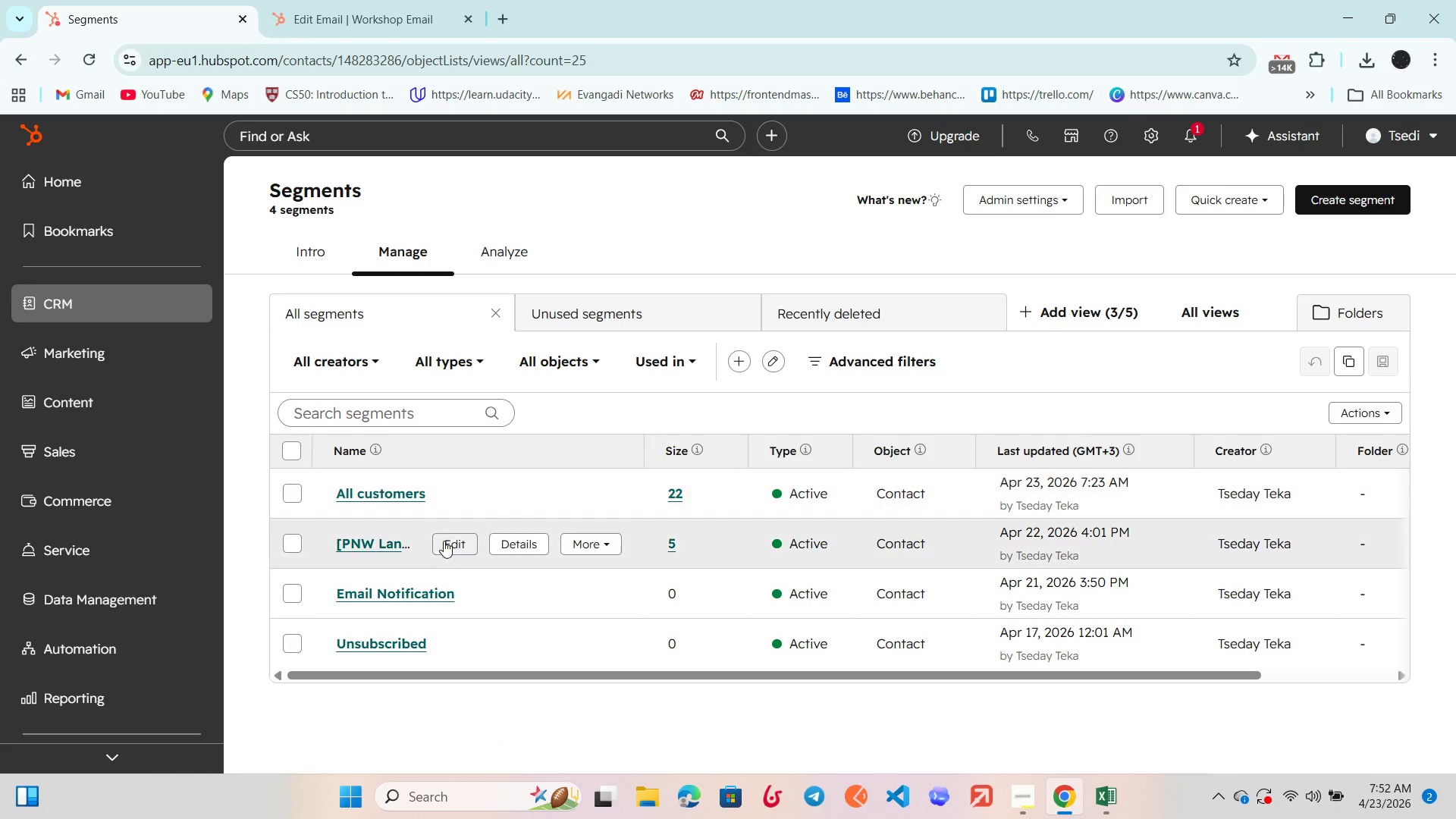 
scroll: coordinate [417, 550], scroll_direction: up, amount: 2.0
 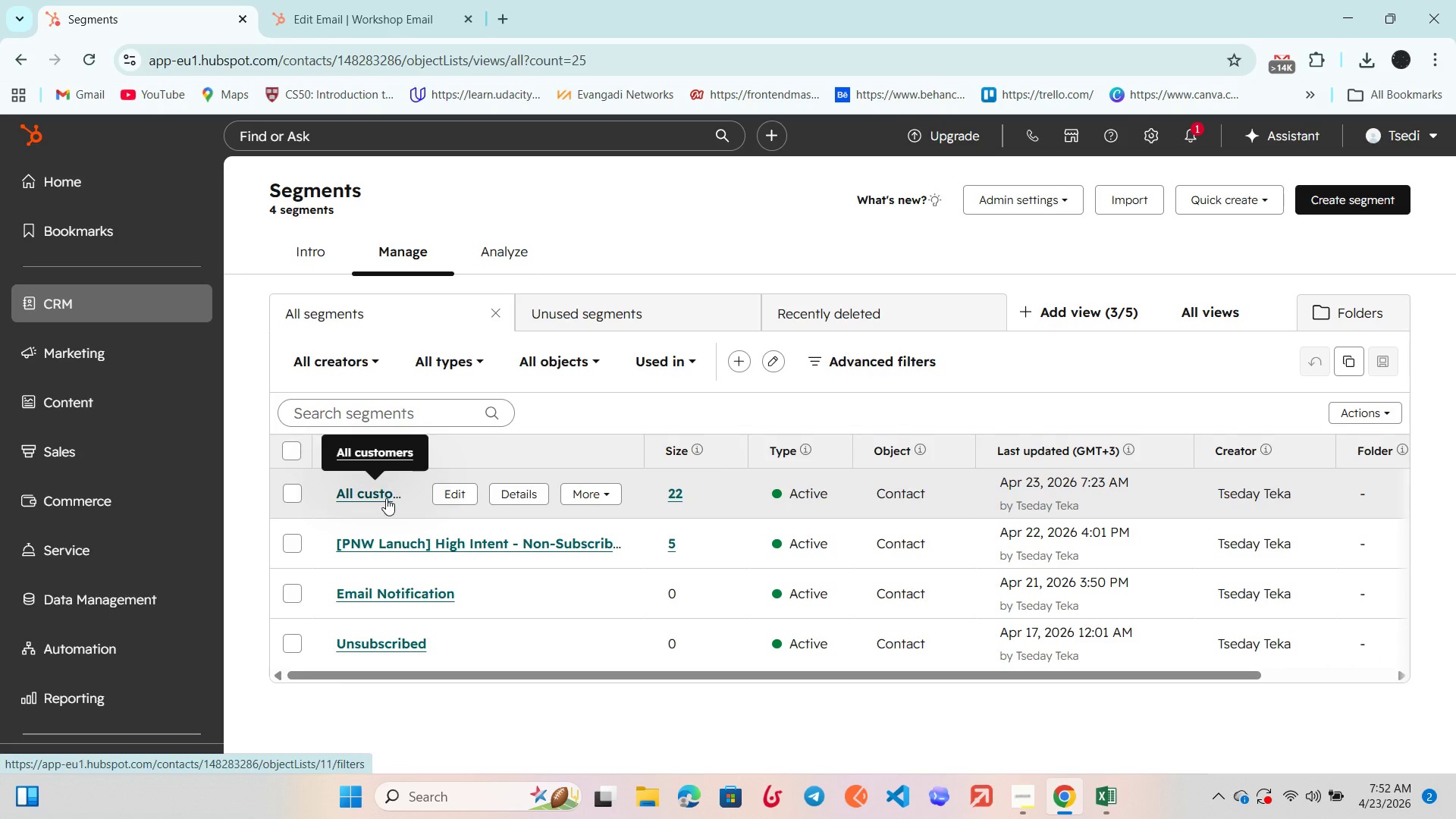 
left_click([386, 498])
 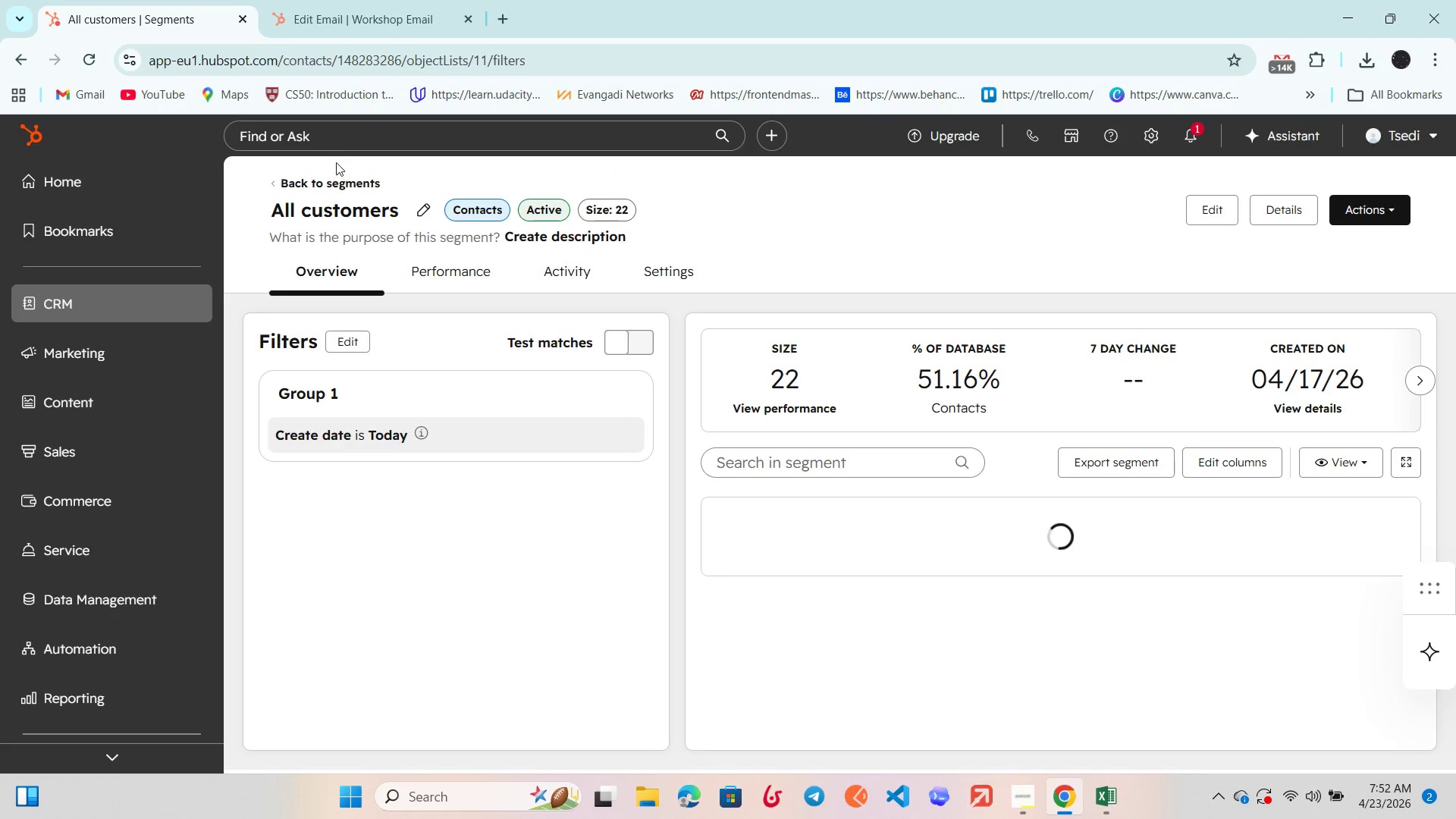 
left_click([347, 221])
 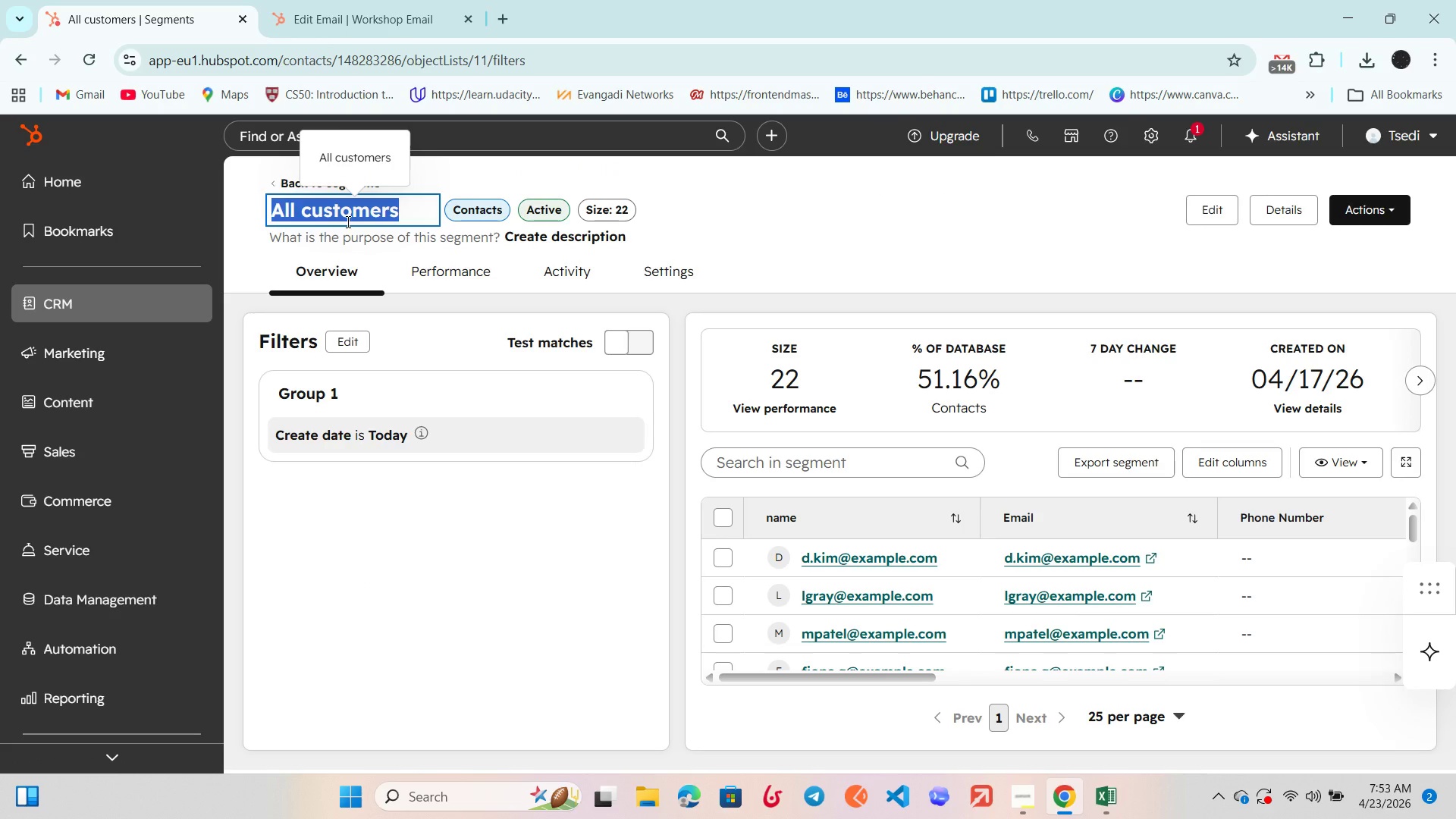 
wait(14.45)
 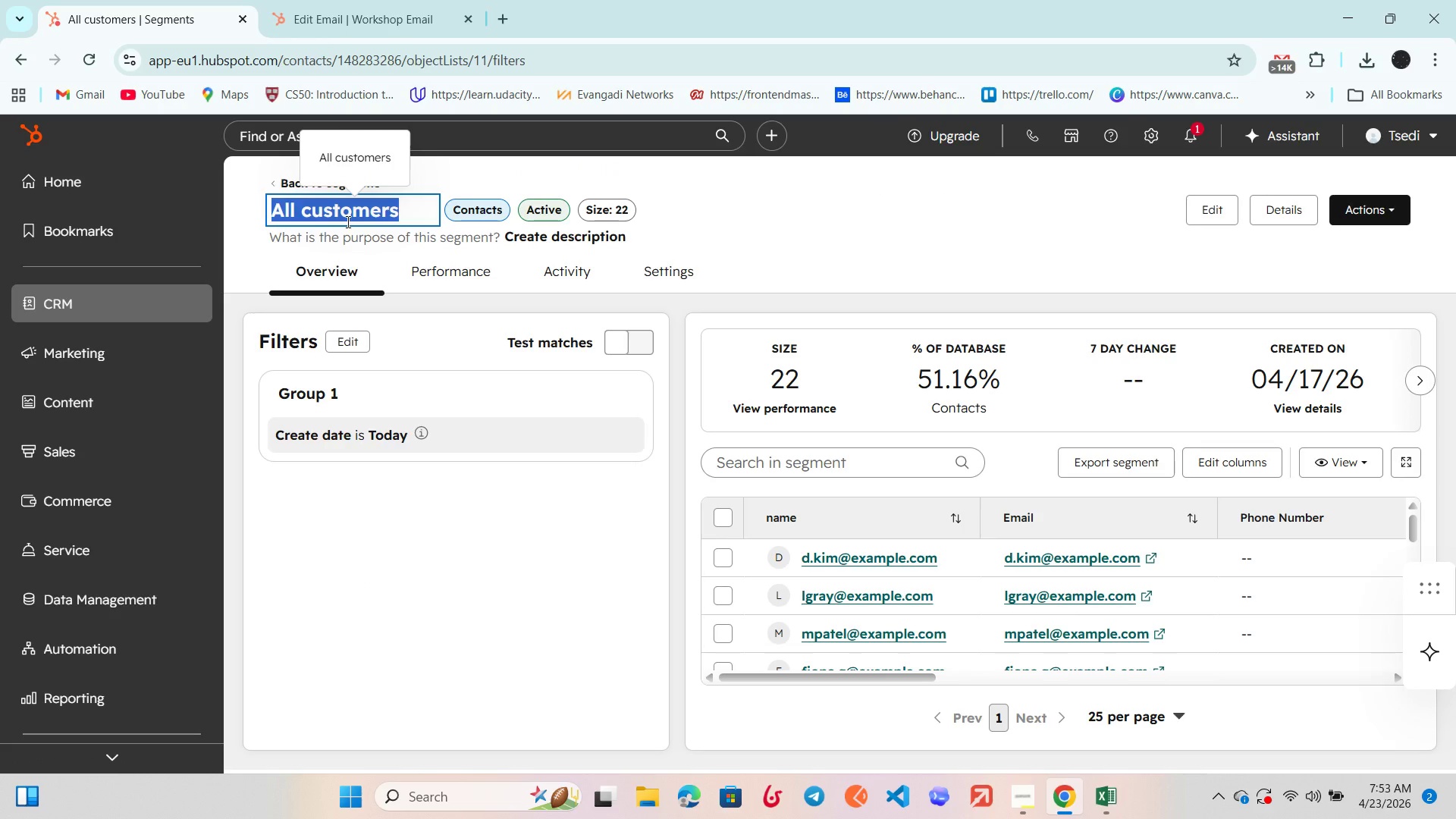 
key(Backspace)
type(Desk-Worker Workshop Attendees)
 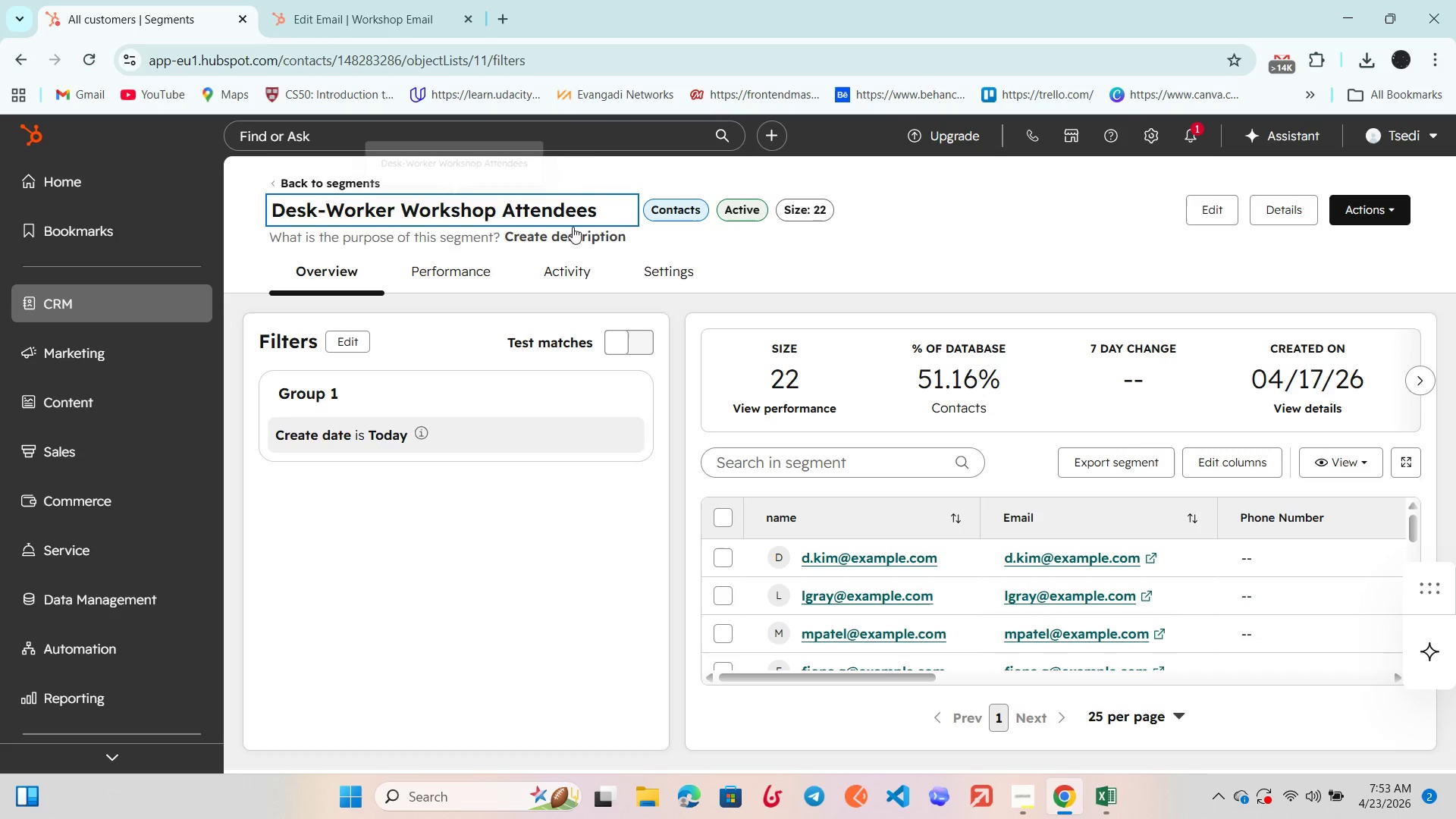 
left_click([768, 260])
 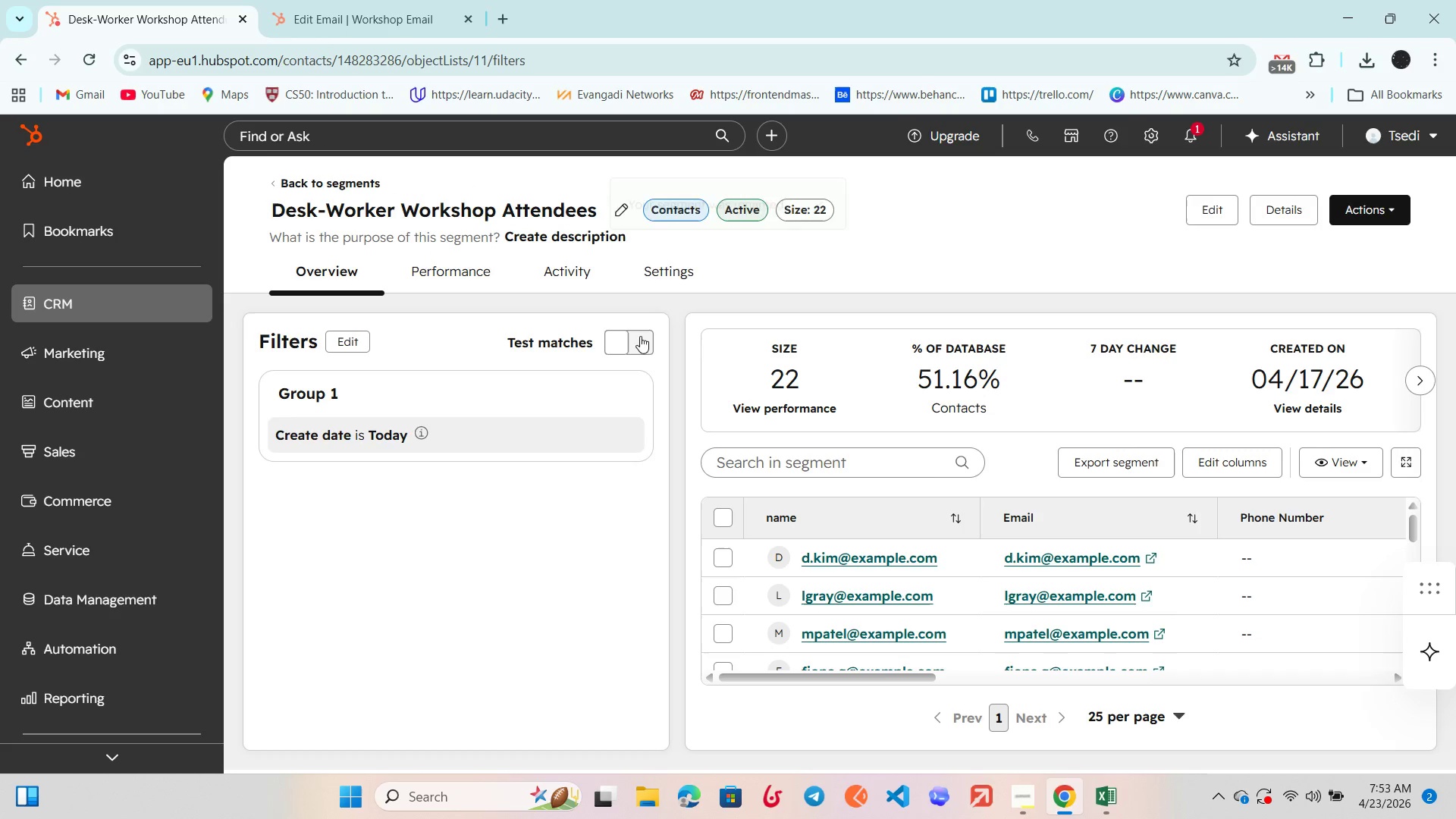 
left_click([620, 341])
 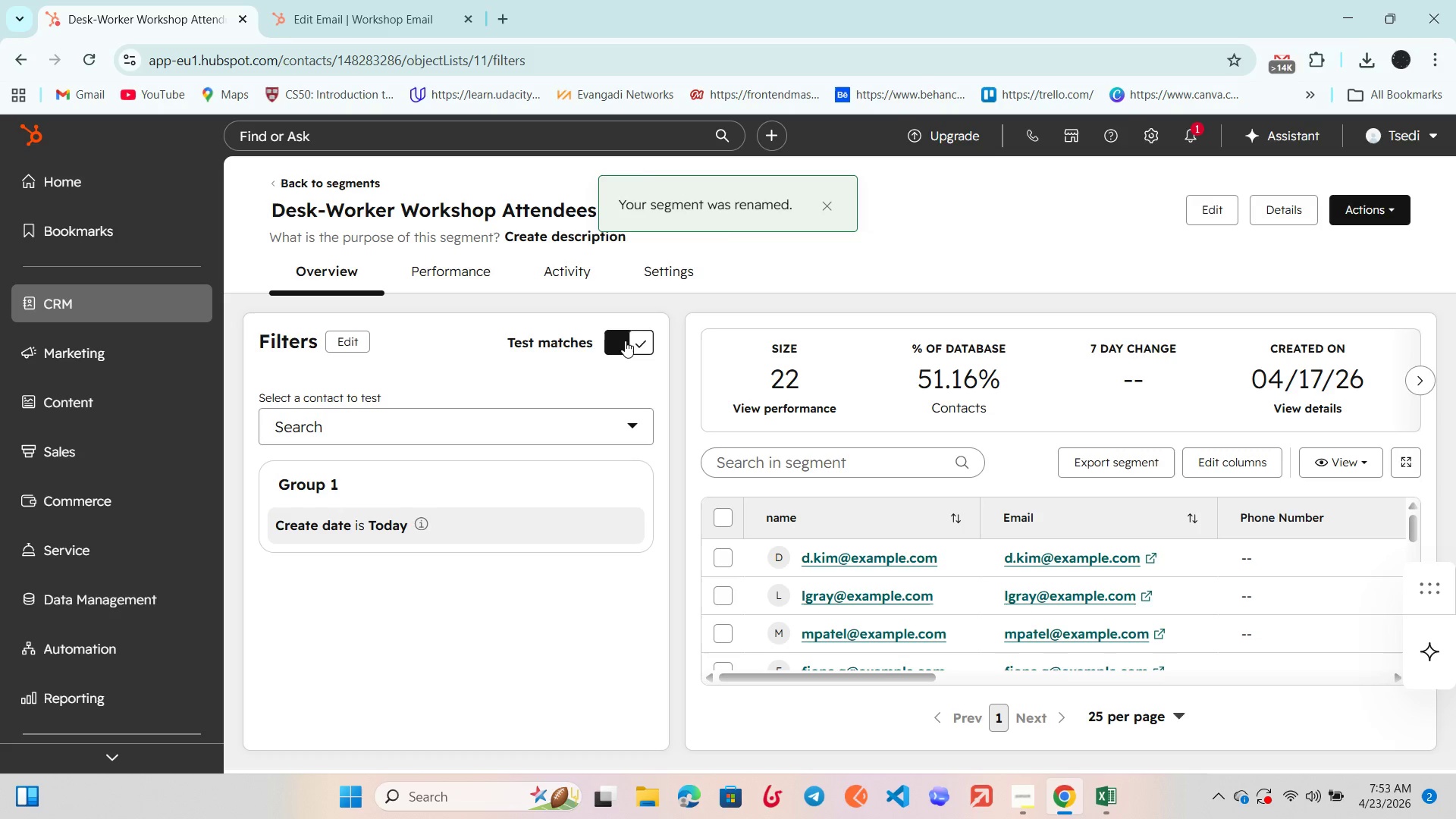 
left_click([630, 339])
 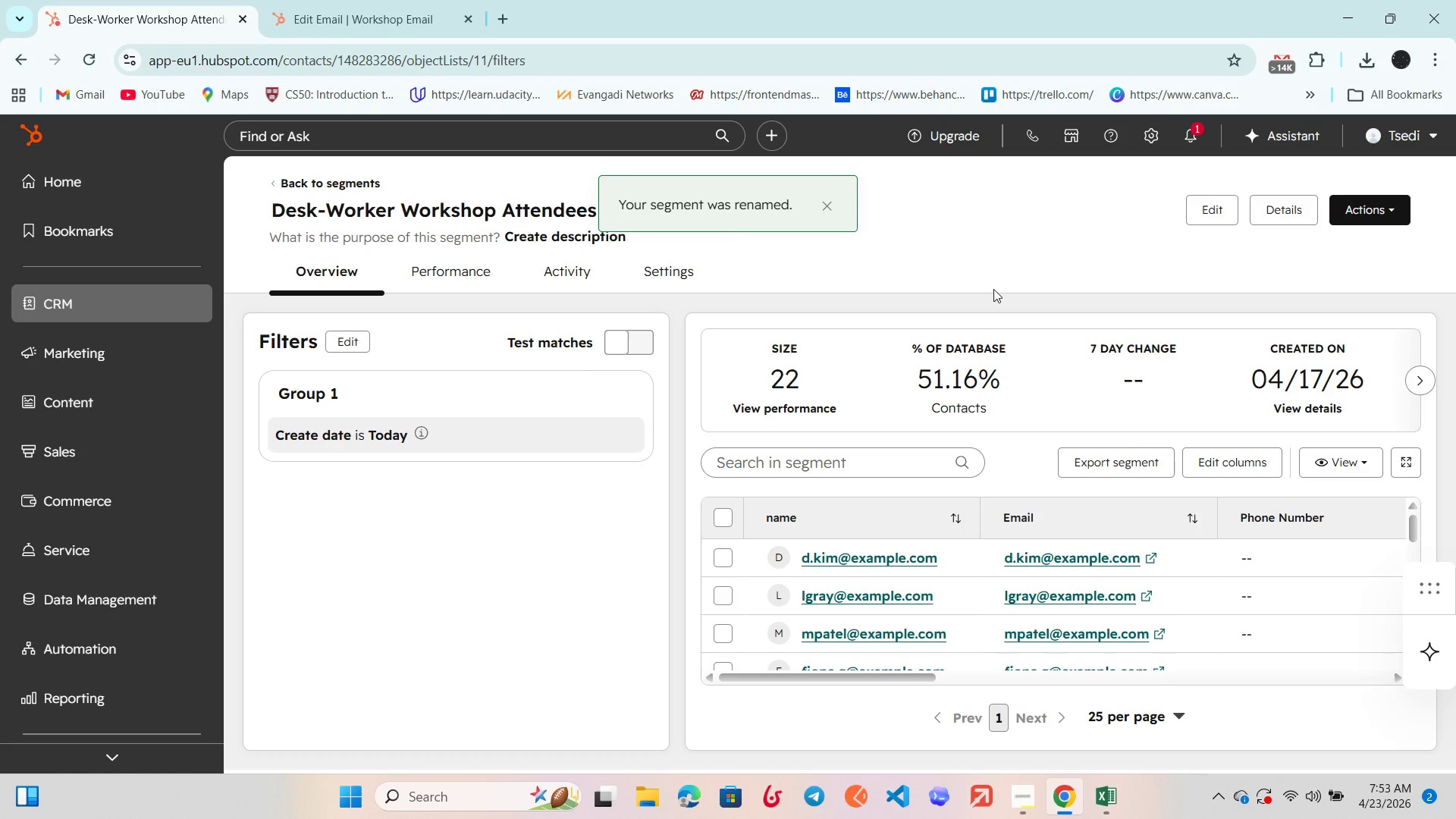 
key(F11)
 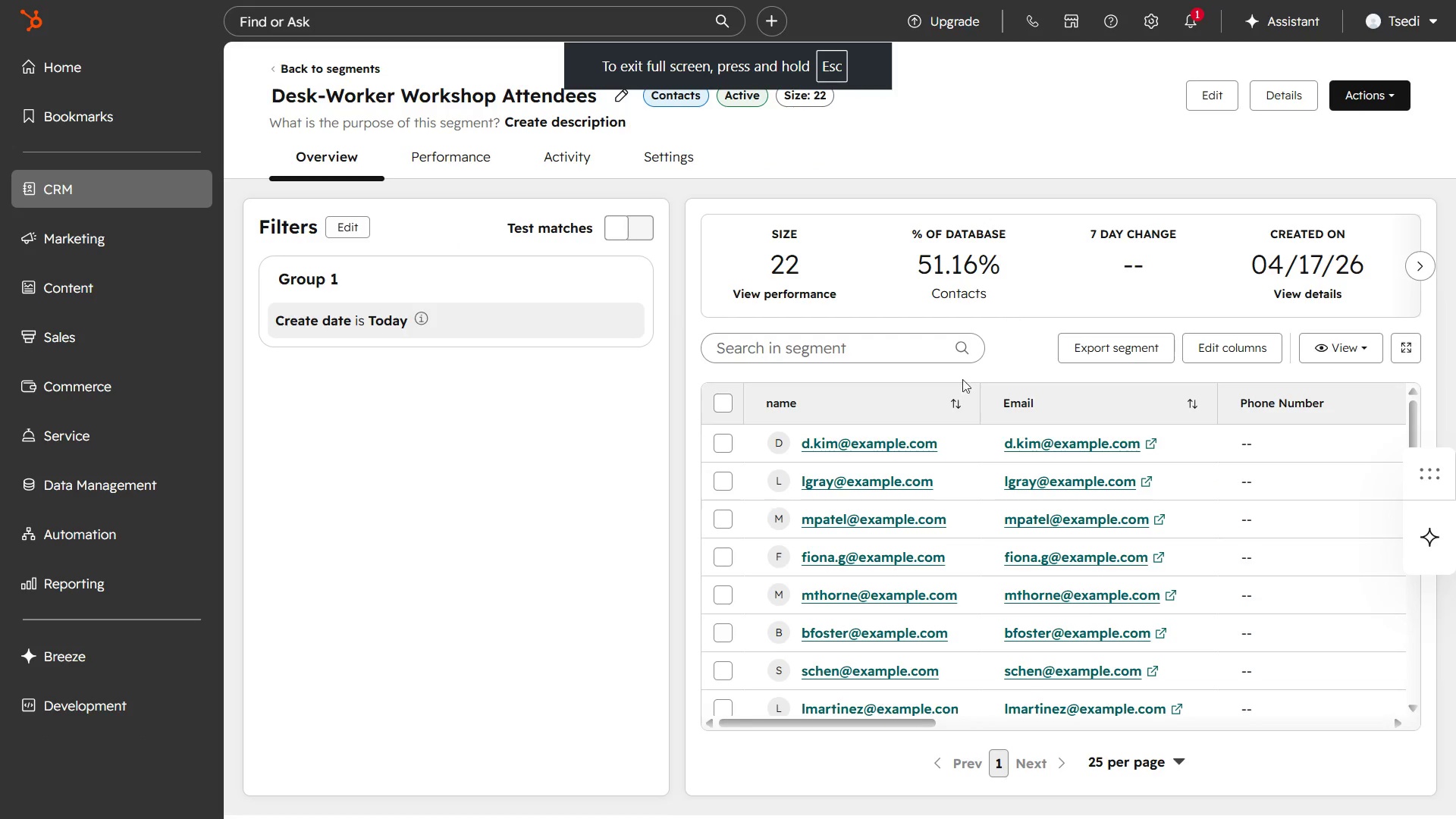 
mouse_move([914, 461])
 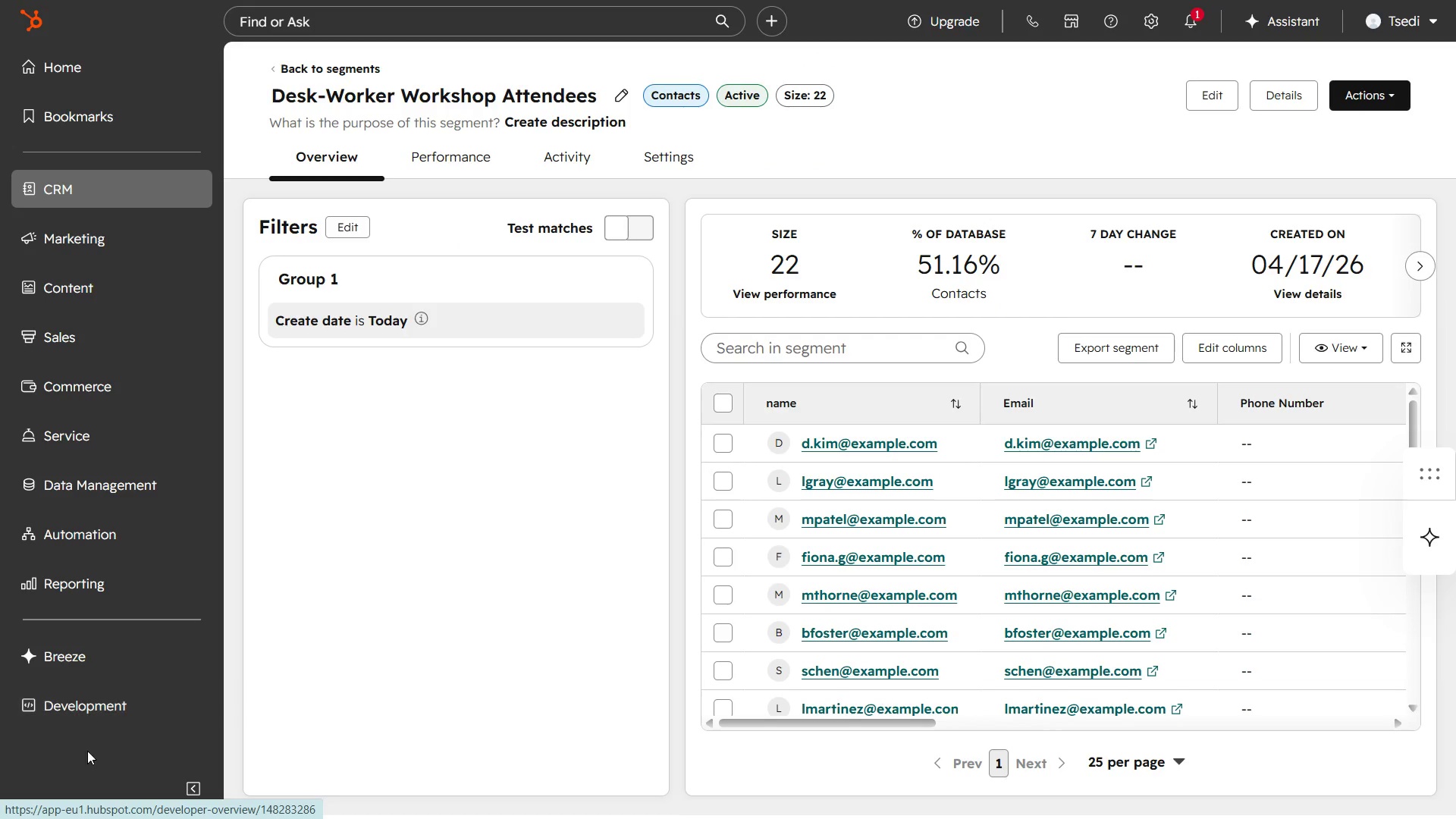 
left_click([189, 787])
 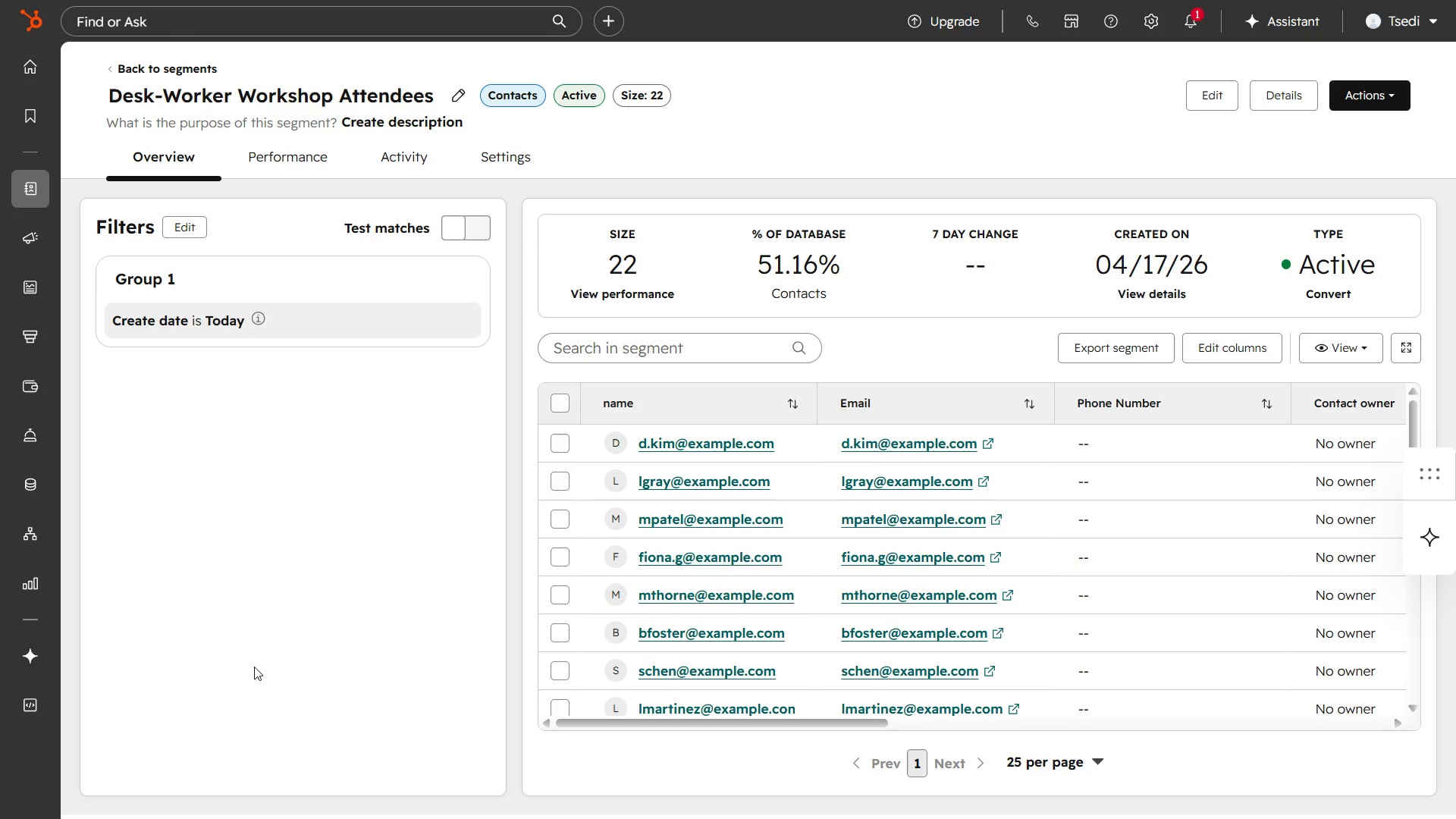 
key(Meta+Shift+S)
 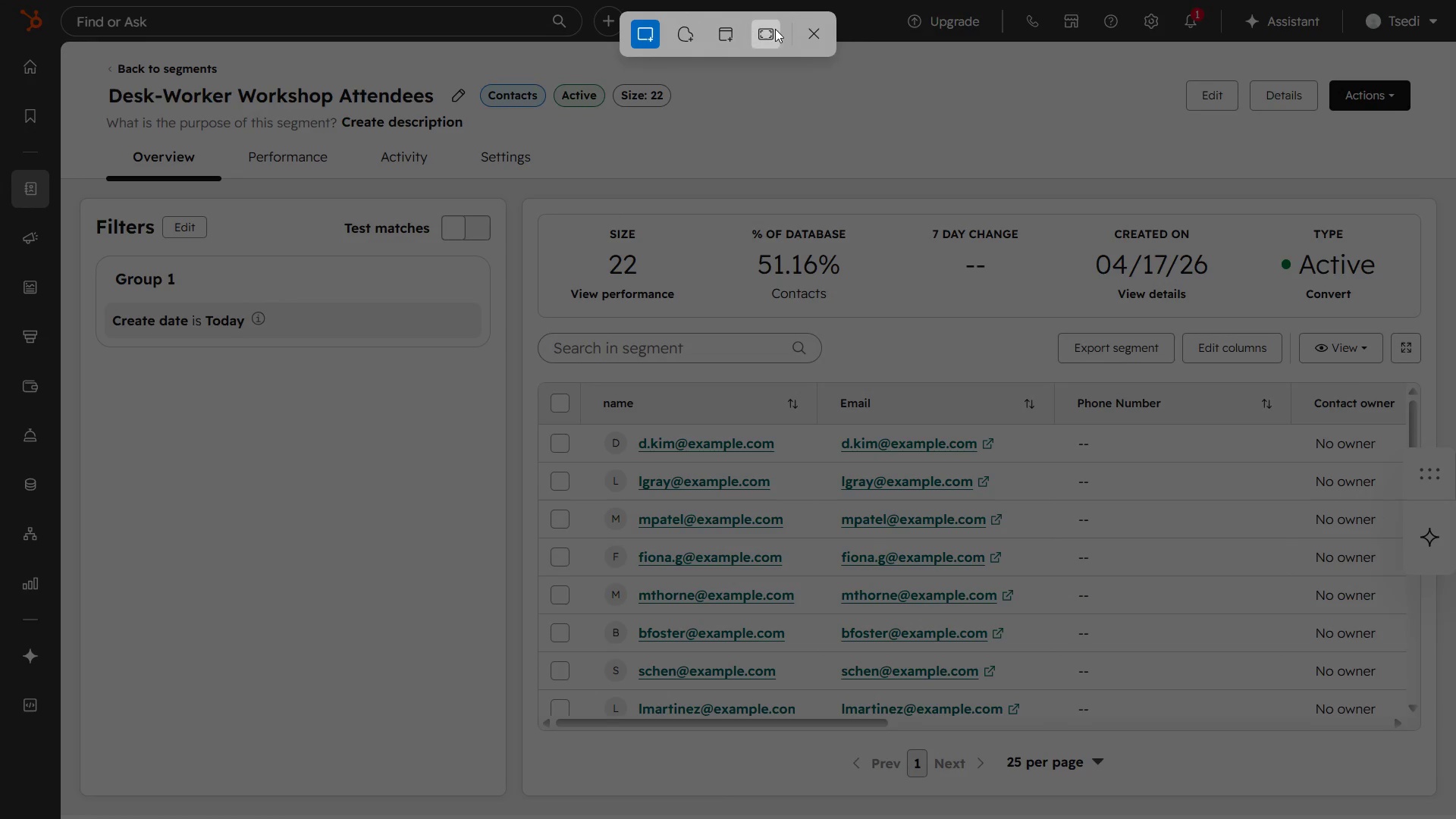 
left_click([777, 29])
 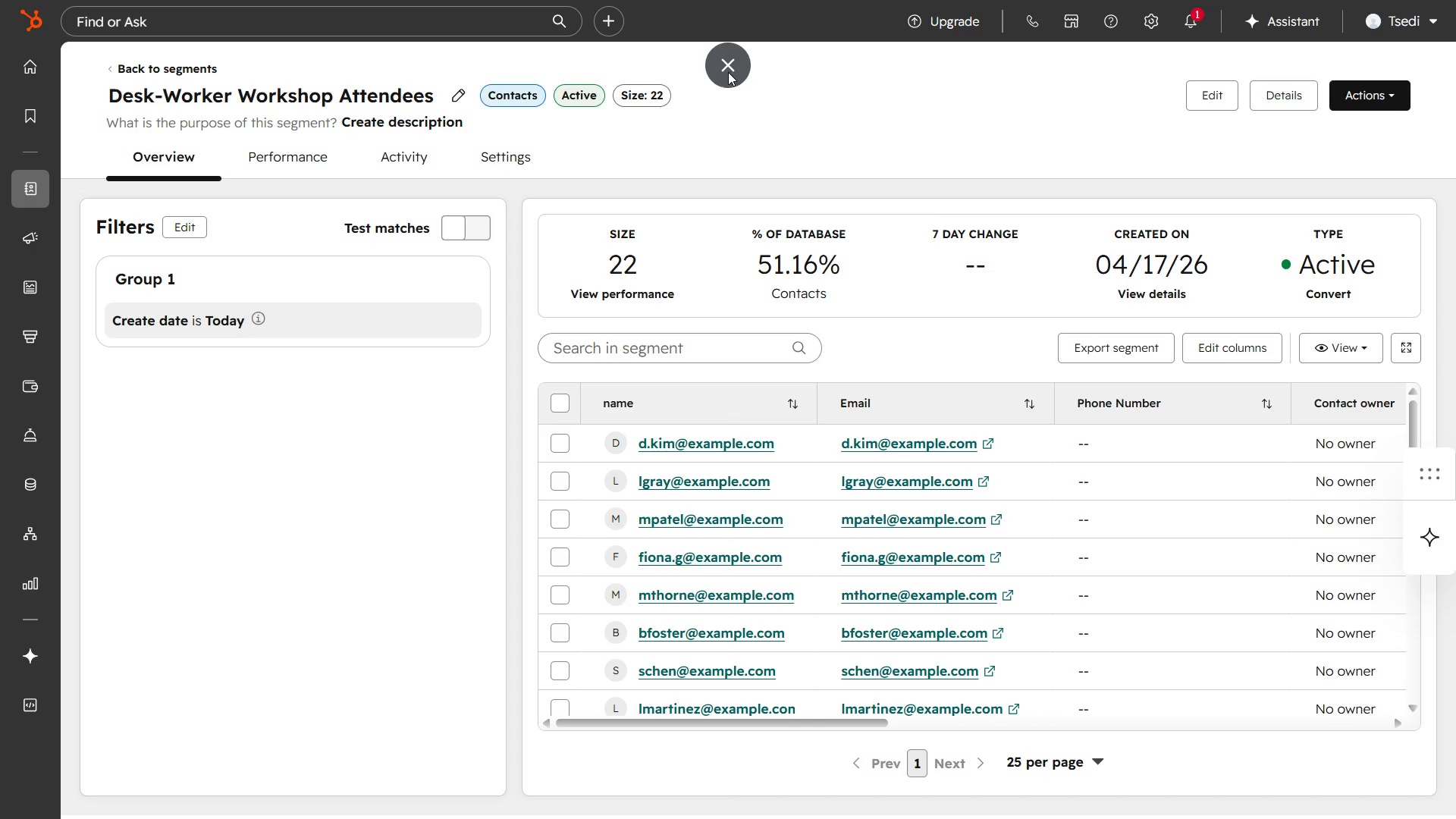 
wait(6.05)
 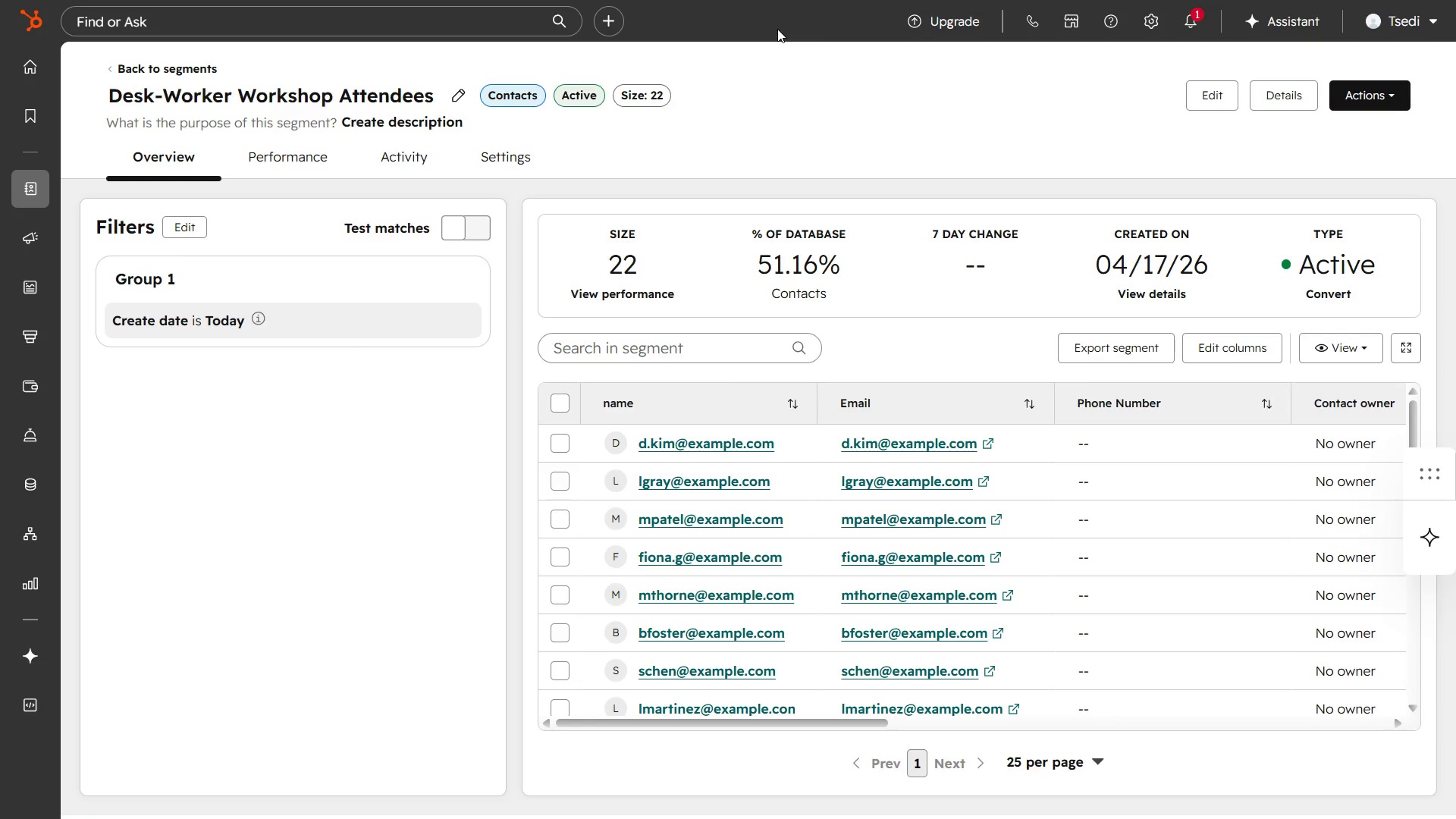 
left_click([729, 69])
 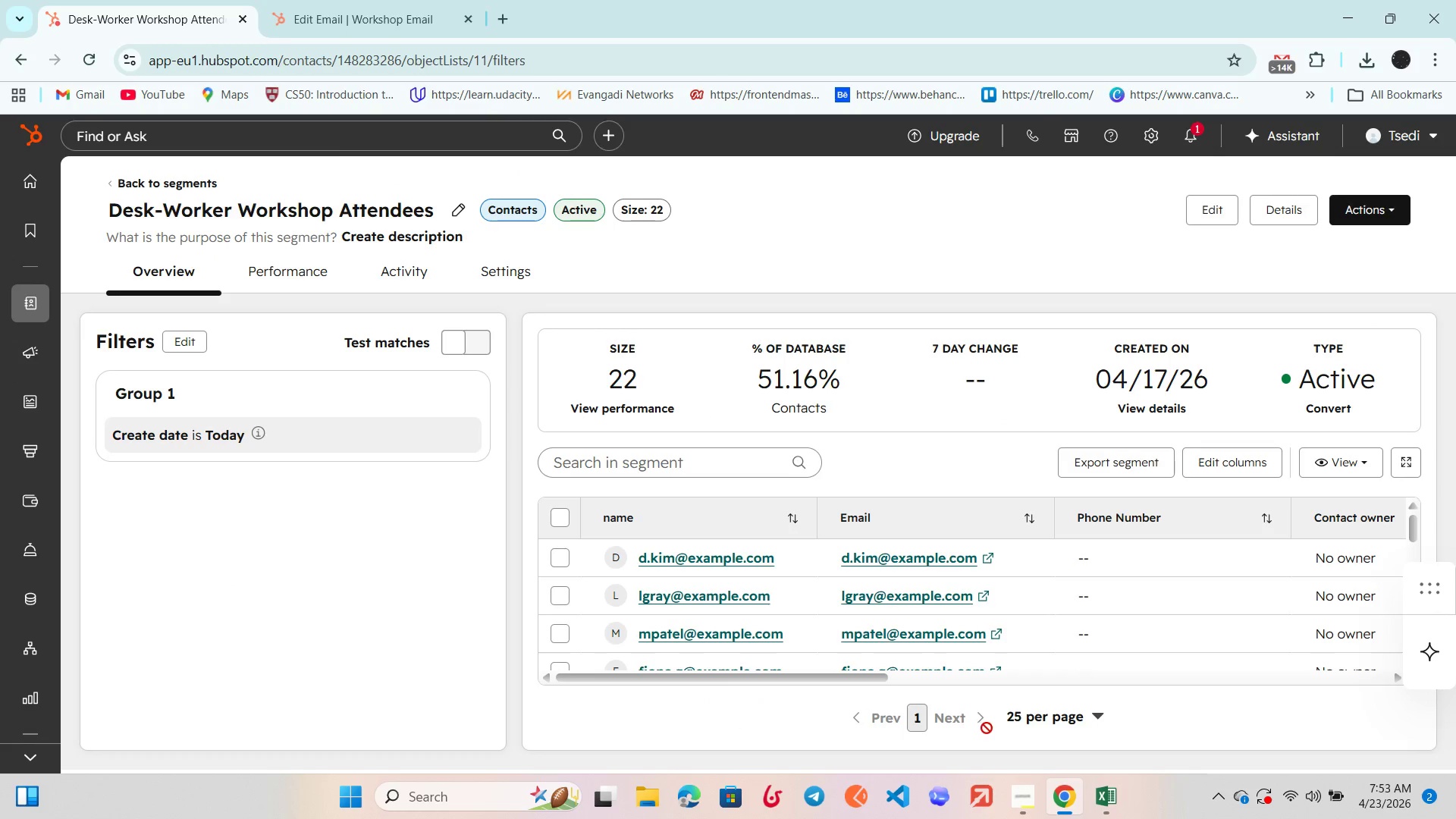 
scroll: coordinate [926, 582], scroll_direction: down, amount: 9.0
 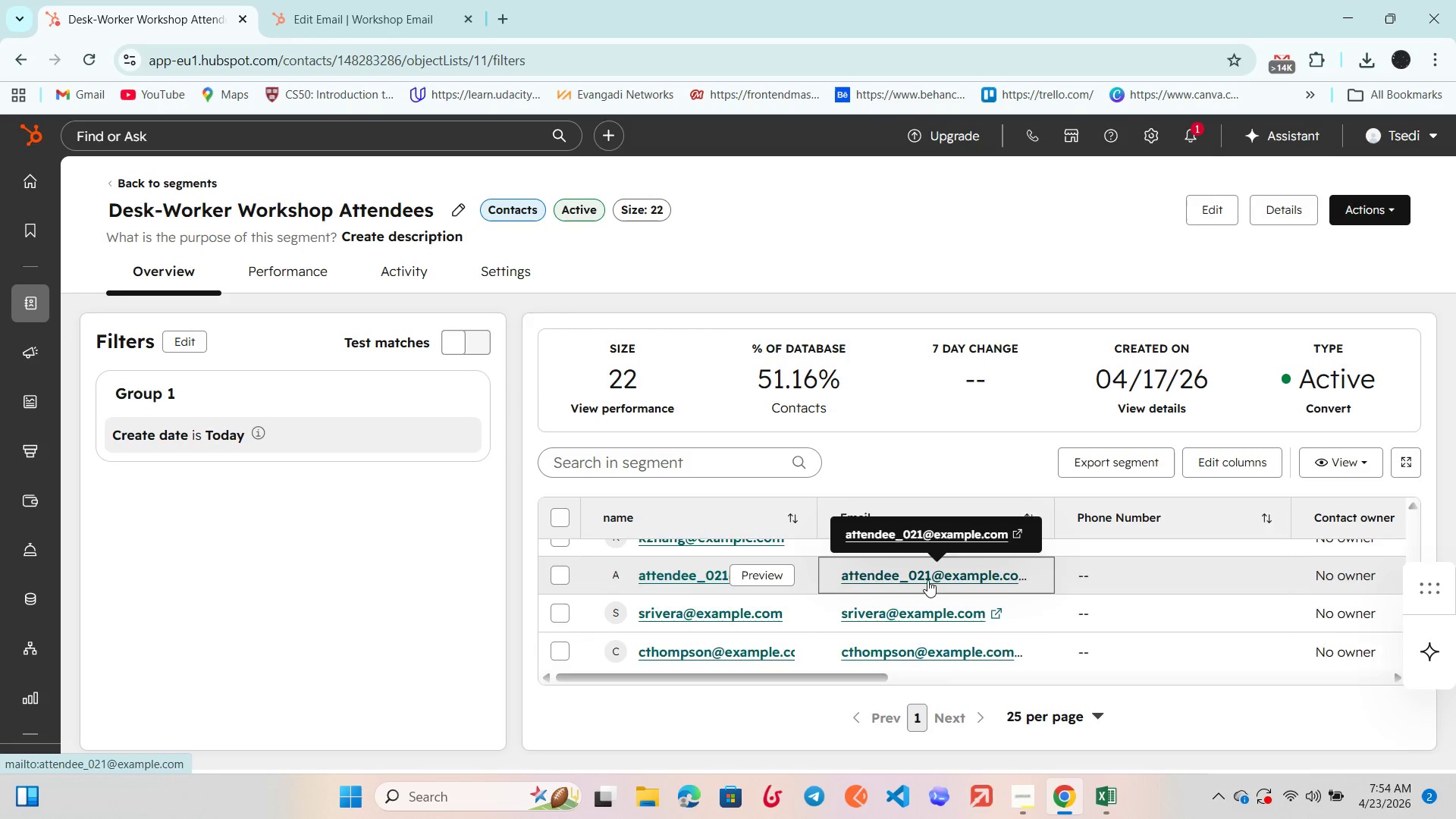 
scroll: coordinate [927, 580], scroll_direction: up, amount: 4.0
 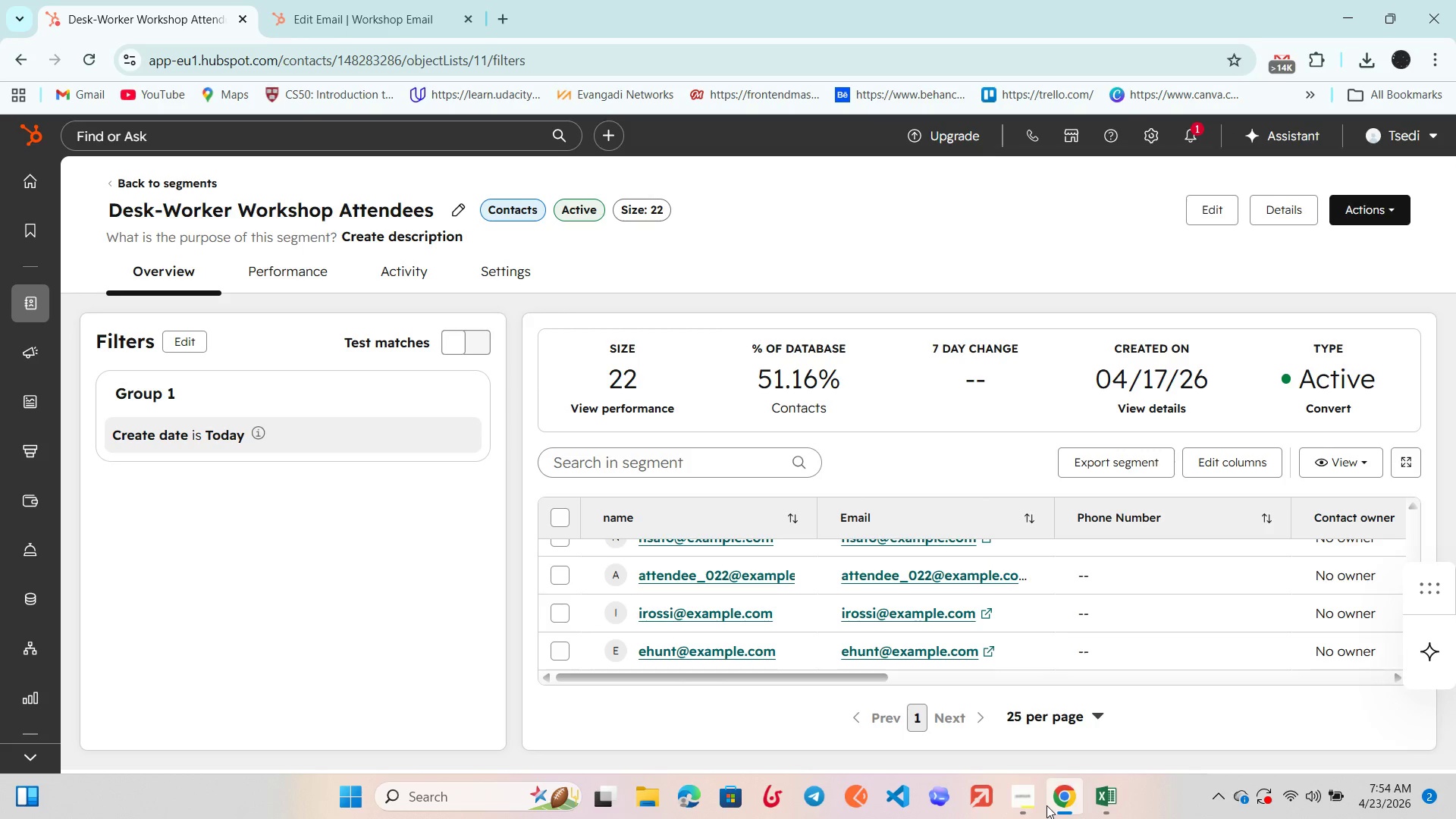 
left_click([1033, 806])